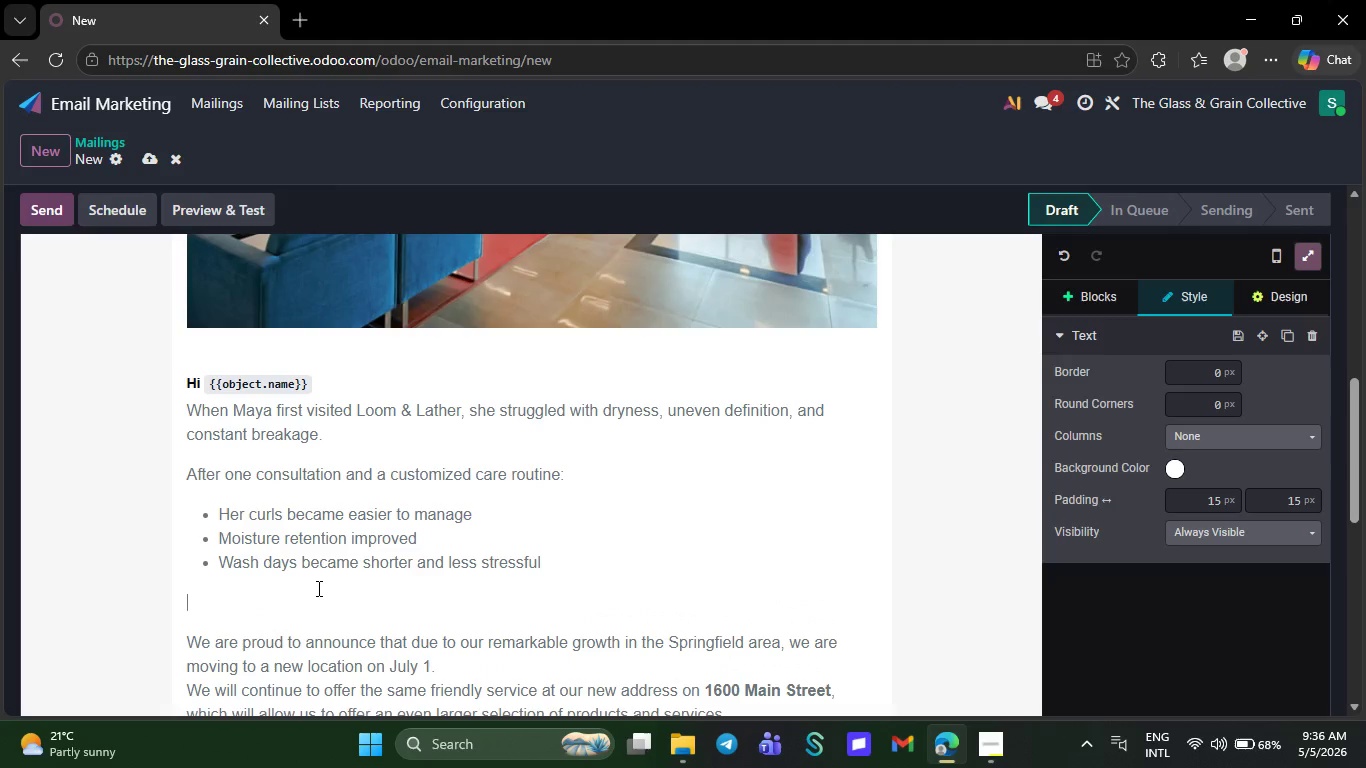 
wait(5.61)
 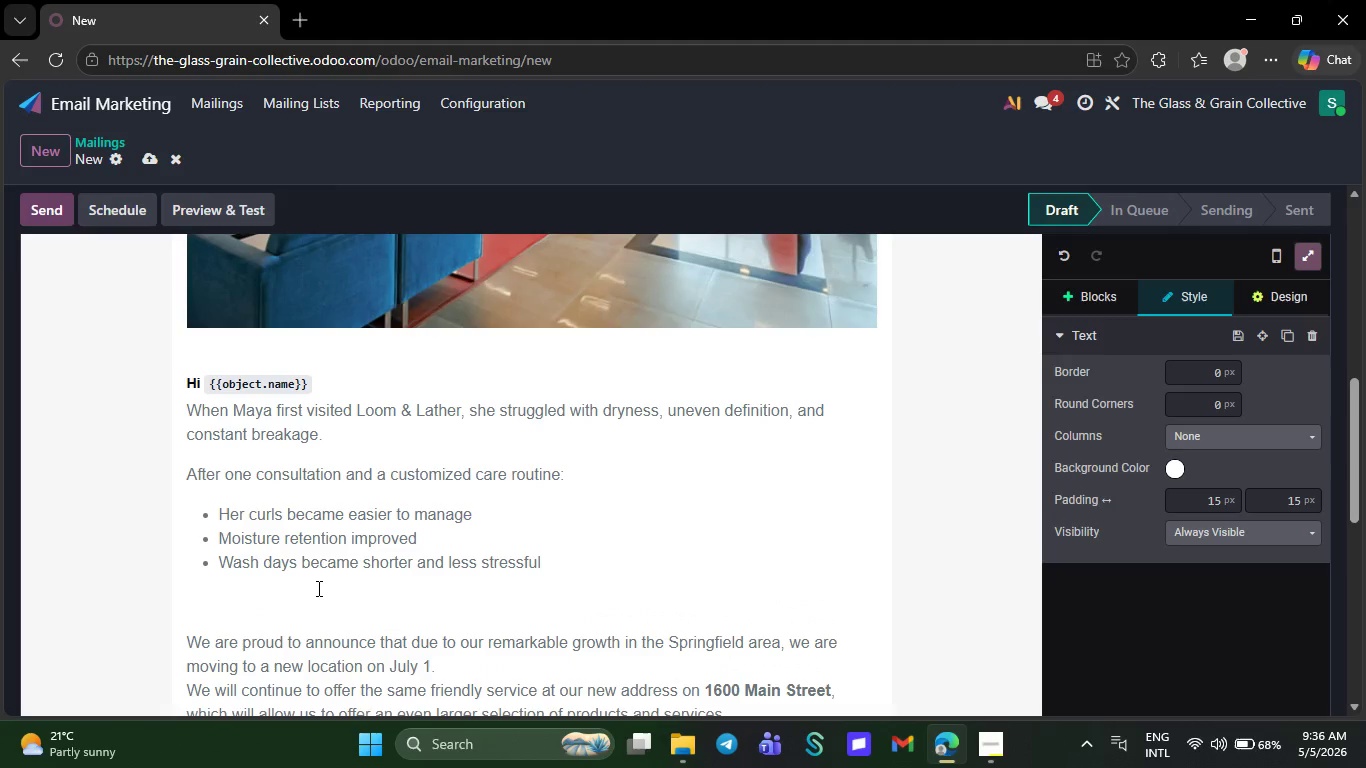 
type(What )
 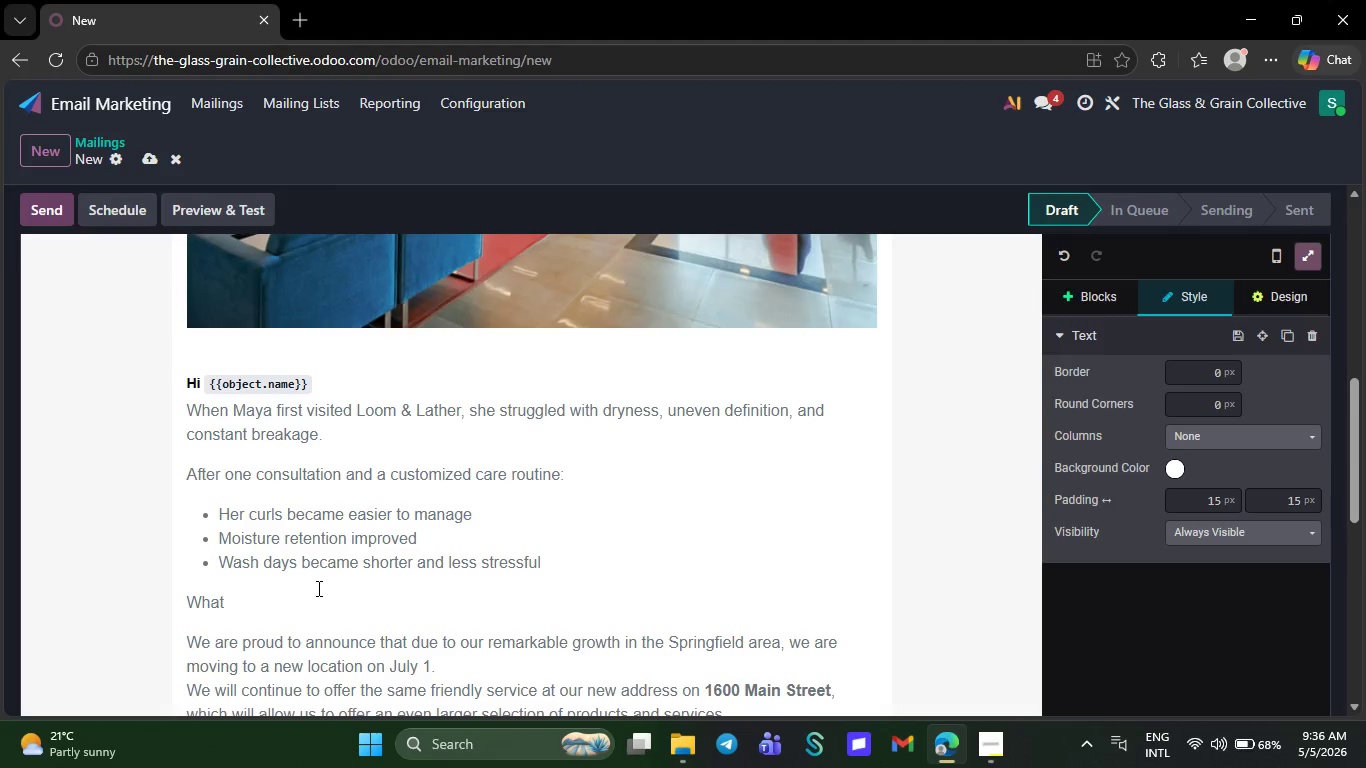 
type(changed most w)
 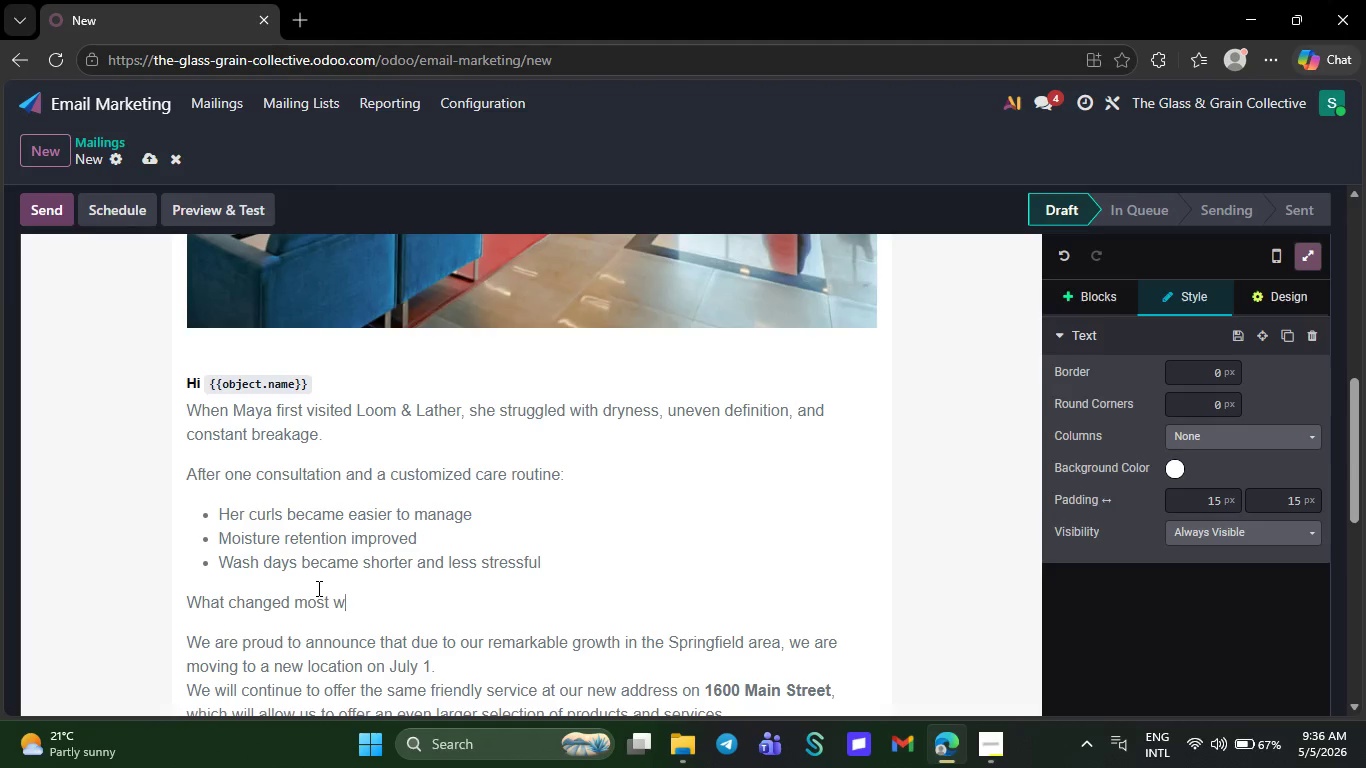 
type(asn't )
 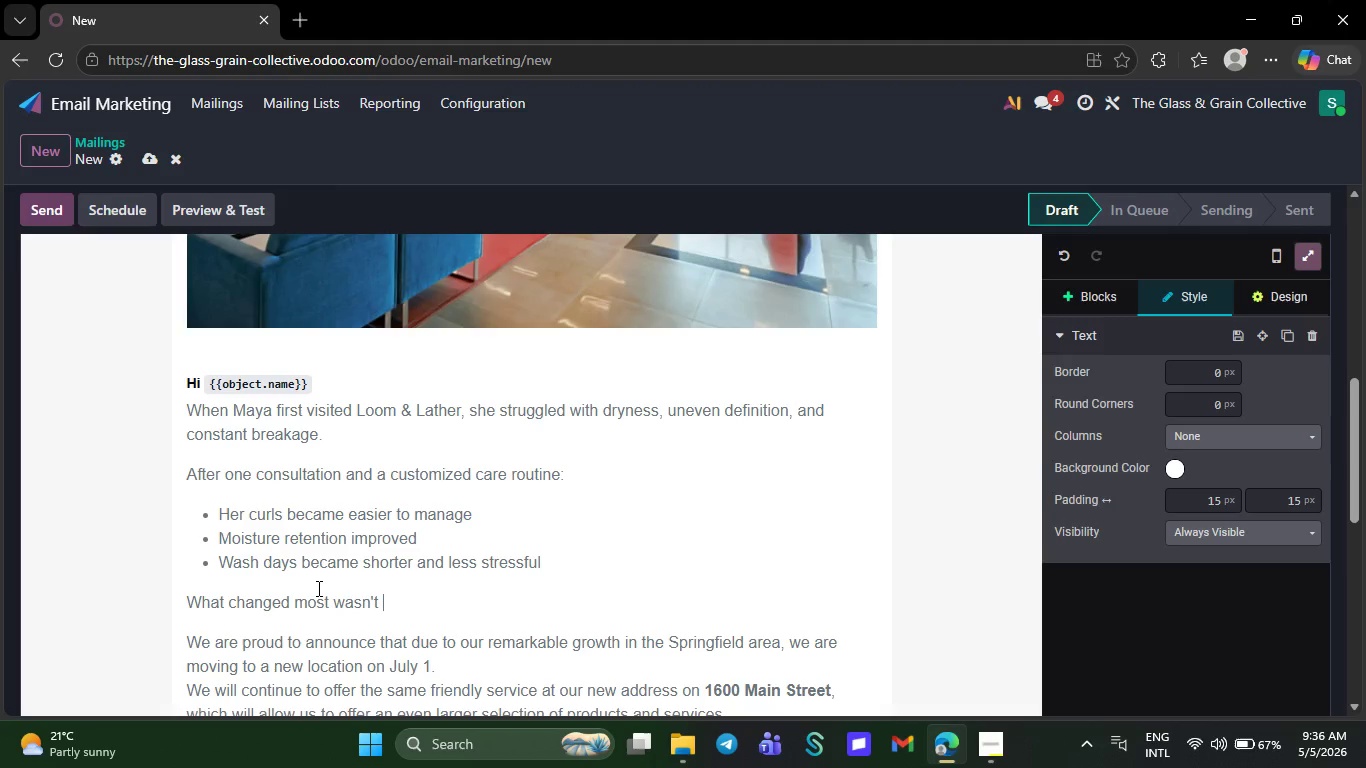 
type(ju)
 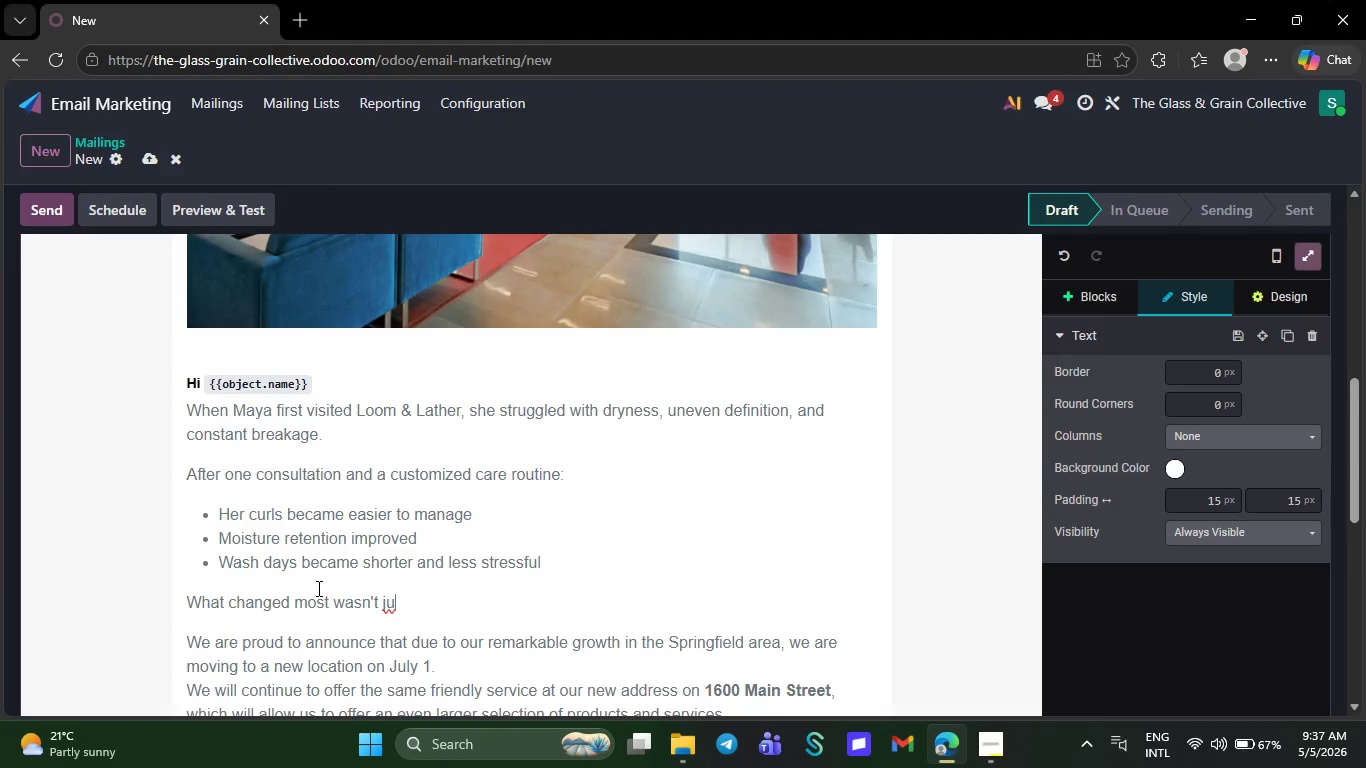 
type(st )
 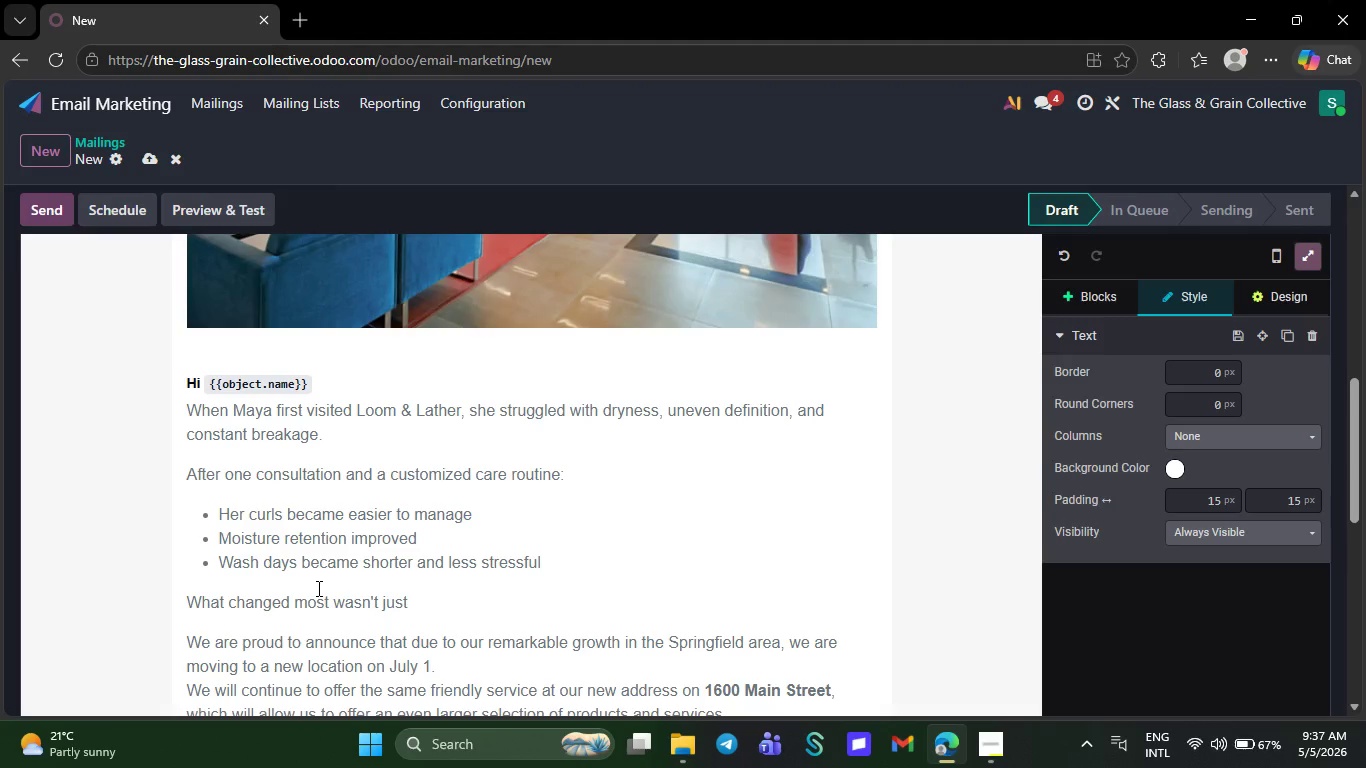 
wait(16.31)
 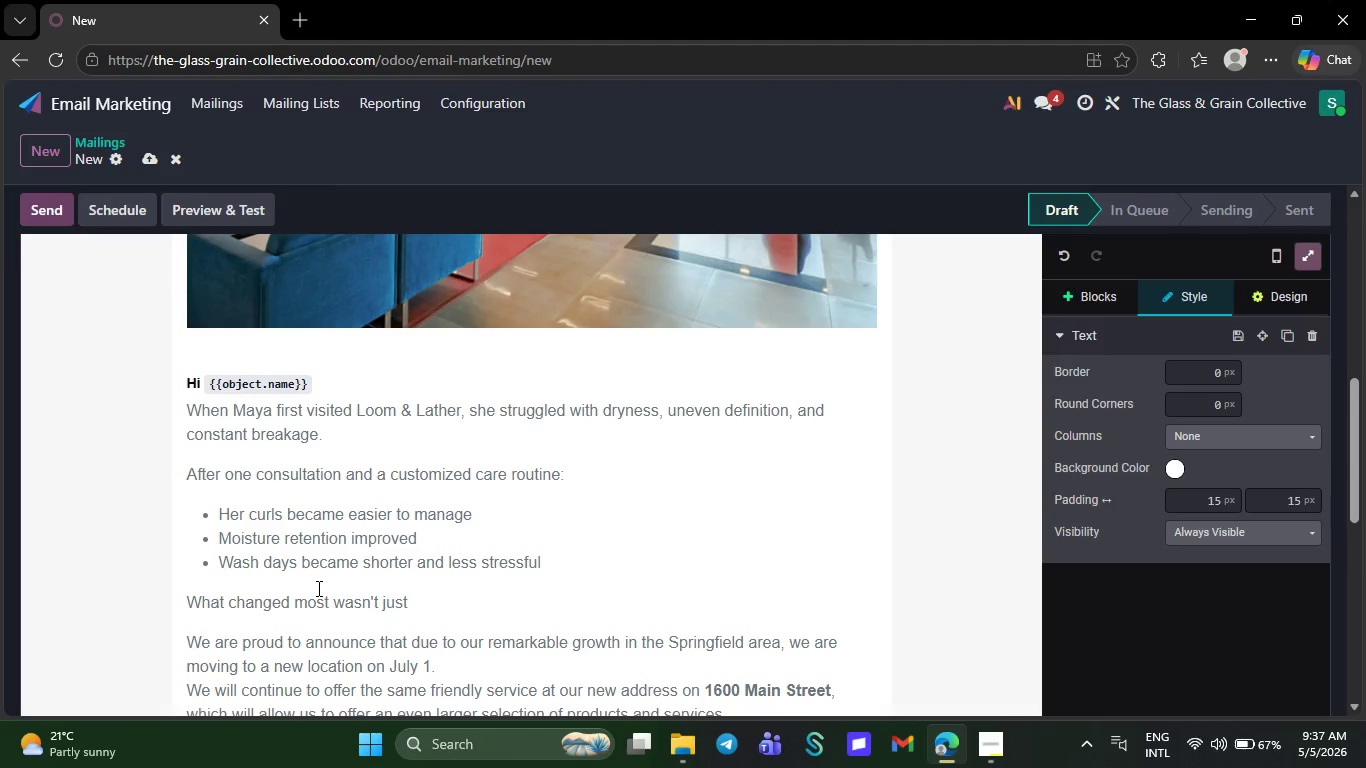 
type(her )
 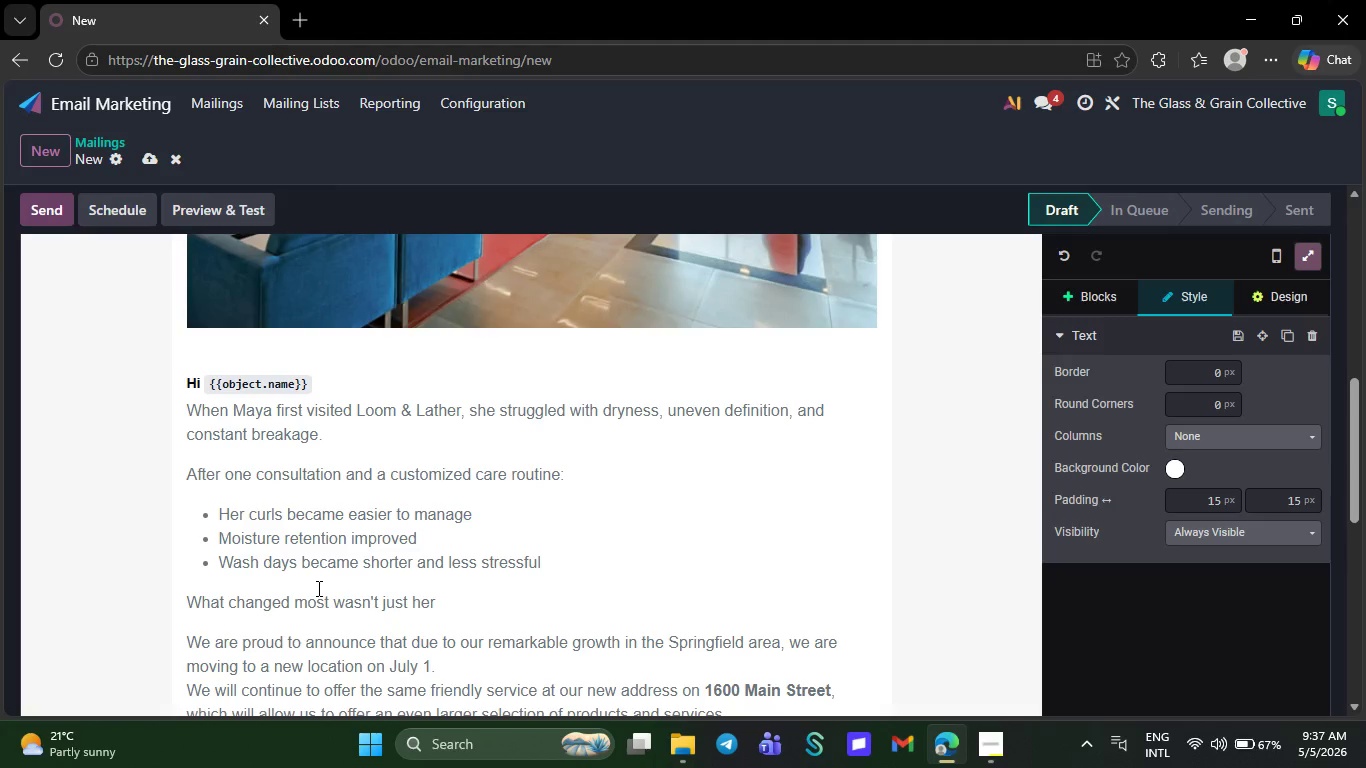 
type(hair )
 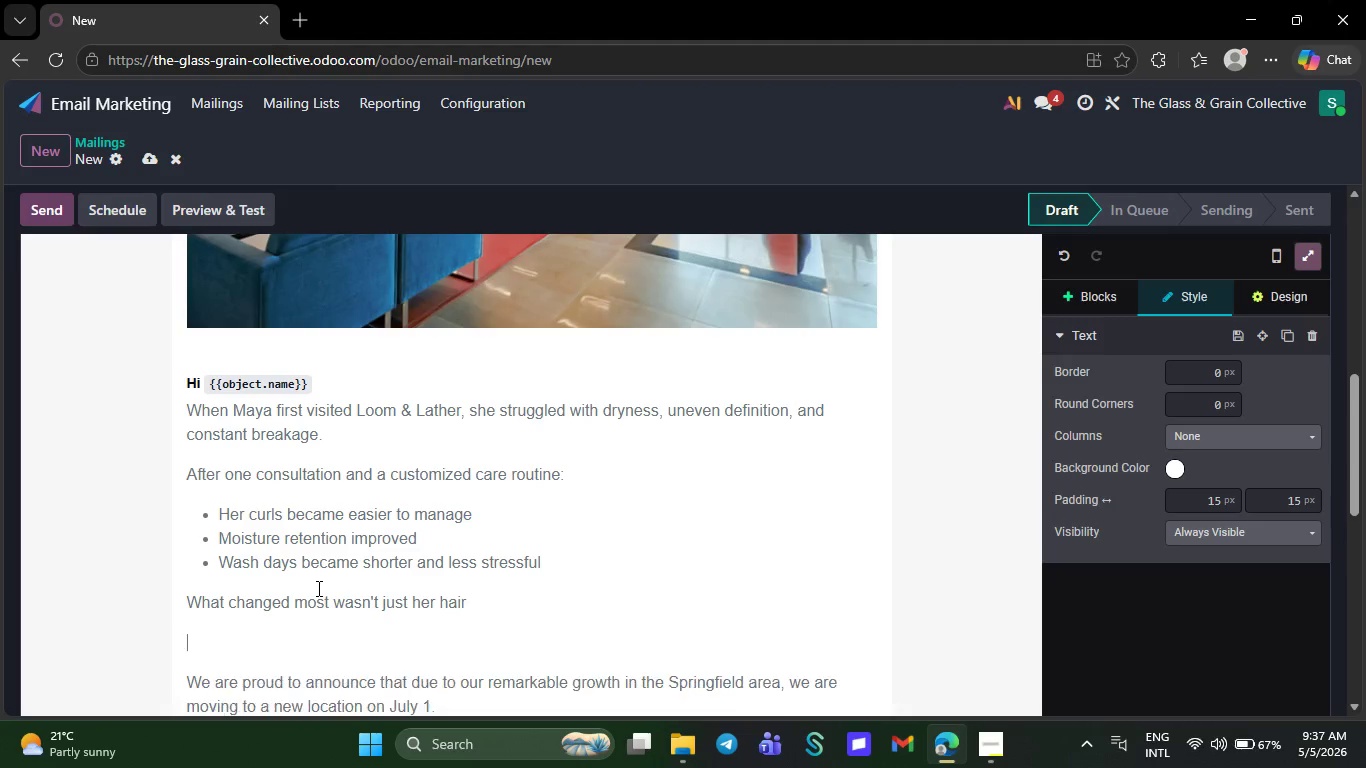 
key(Enter)
 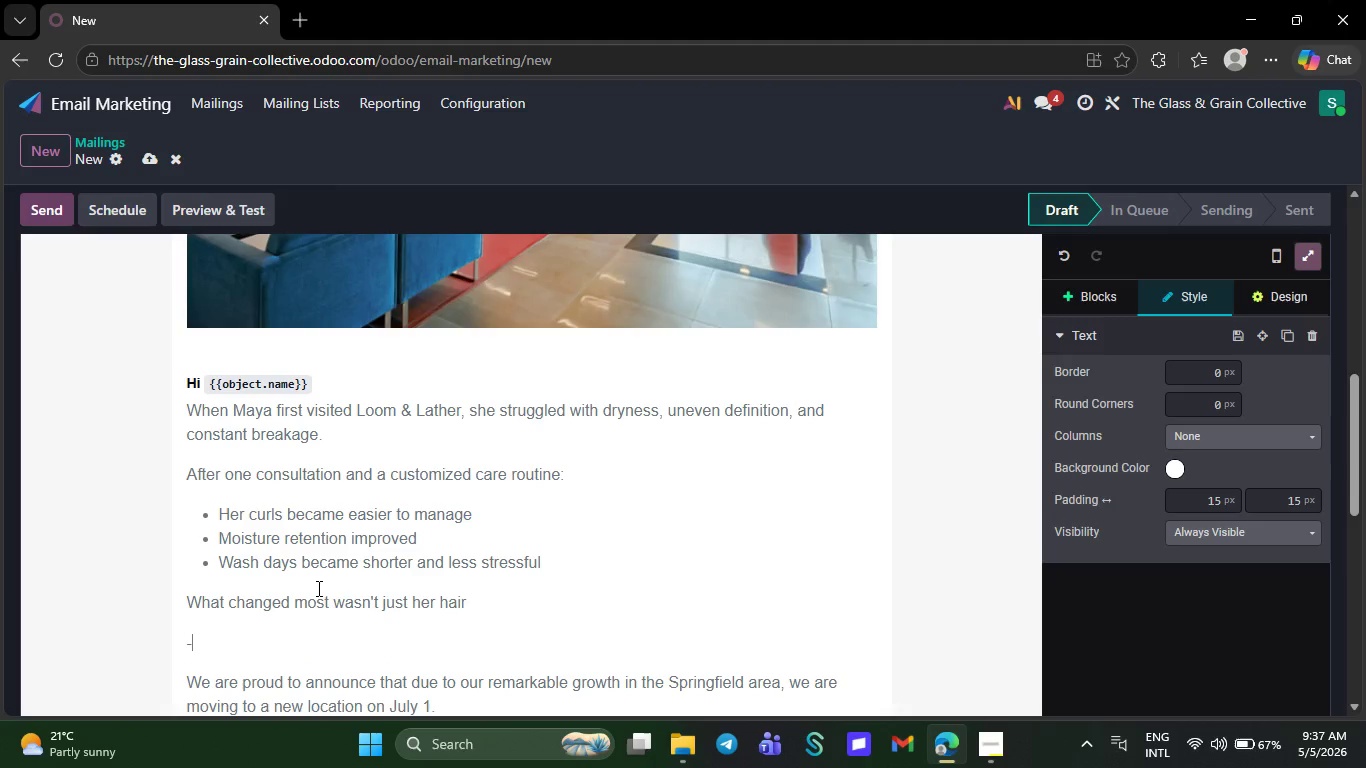 
key(Minus)
 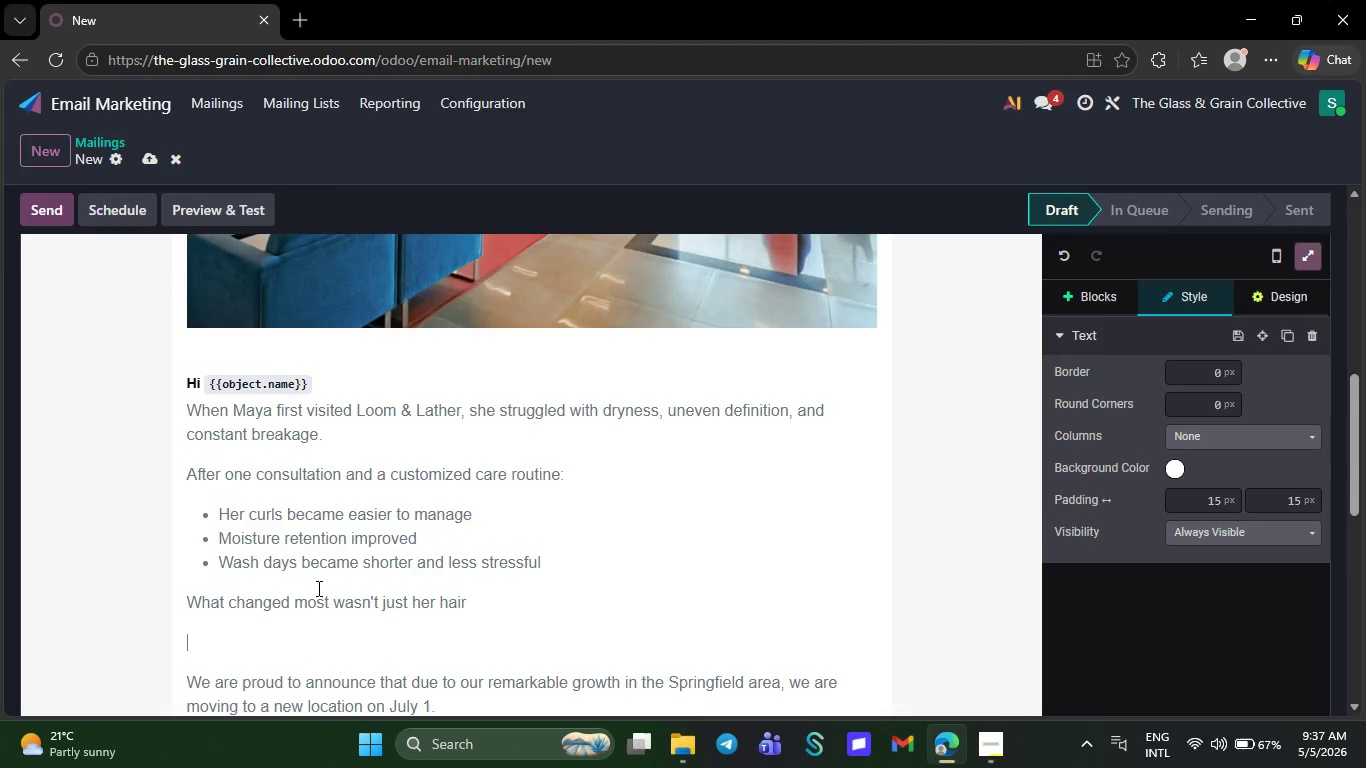 
key(Backspace)
 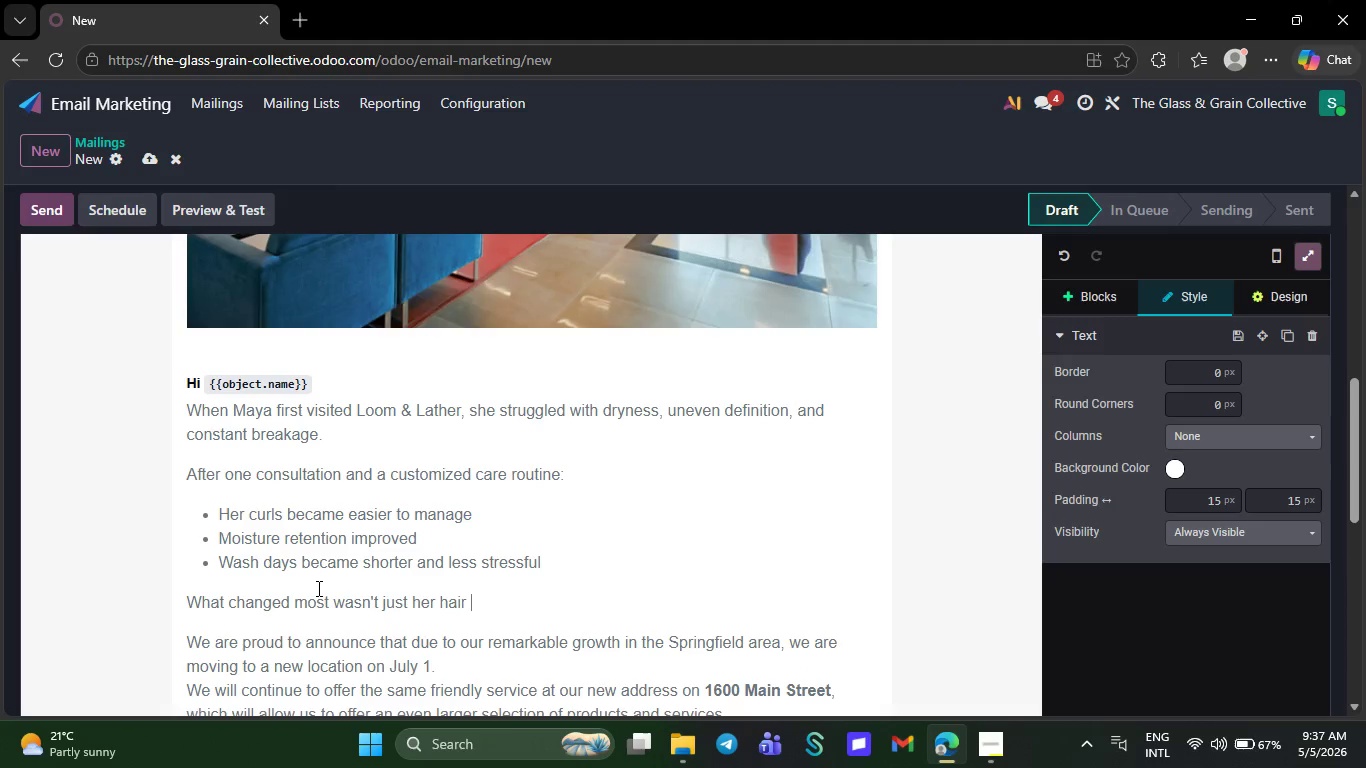 
key(Backspace)
 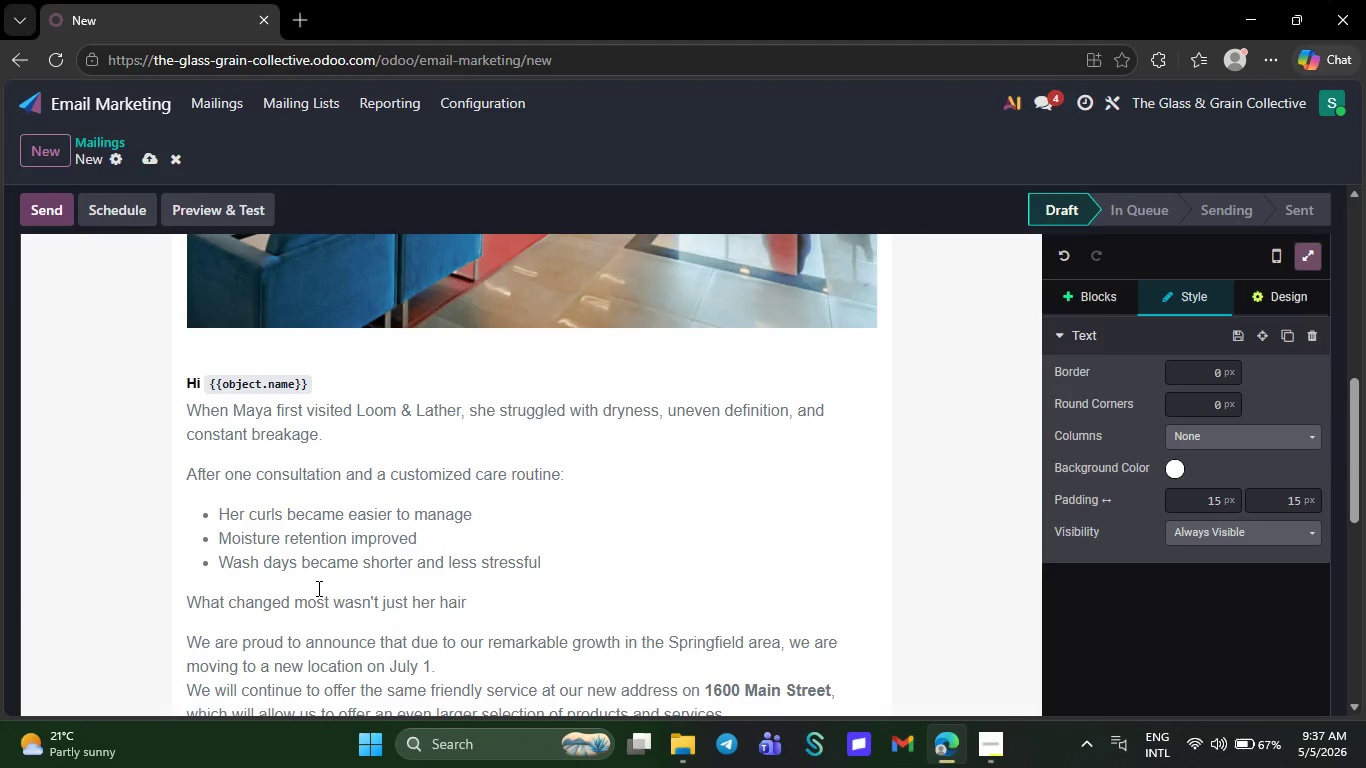 
key(Backspace)
 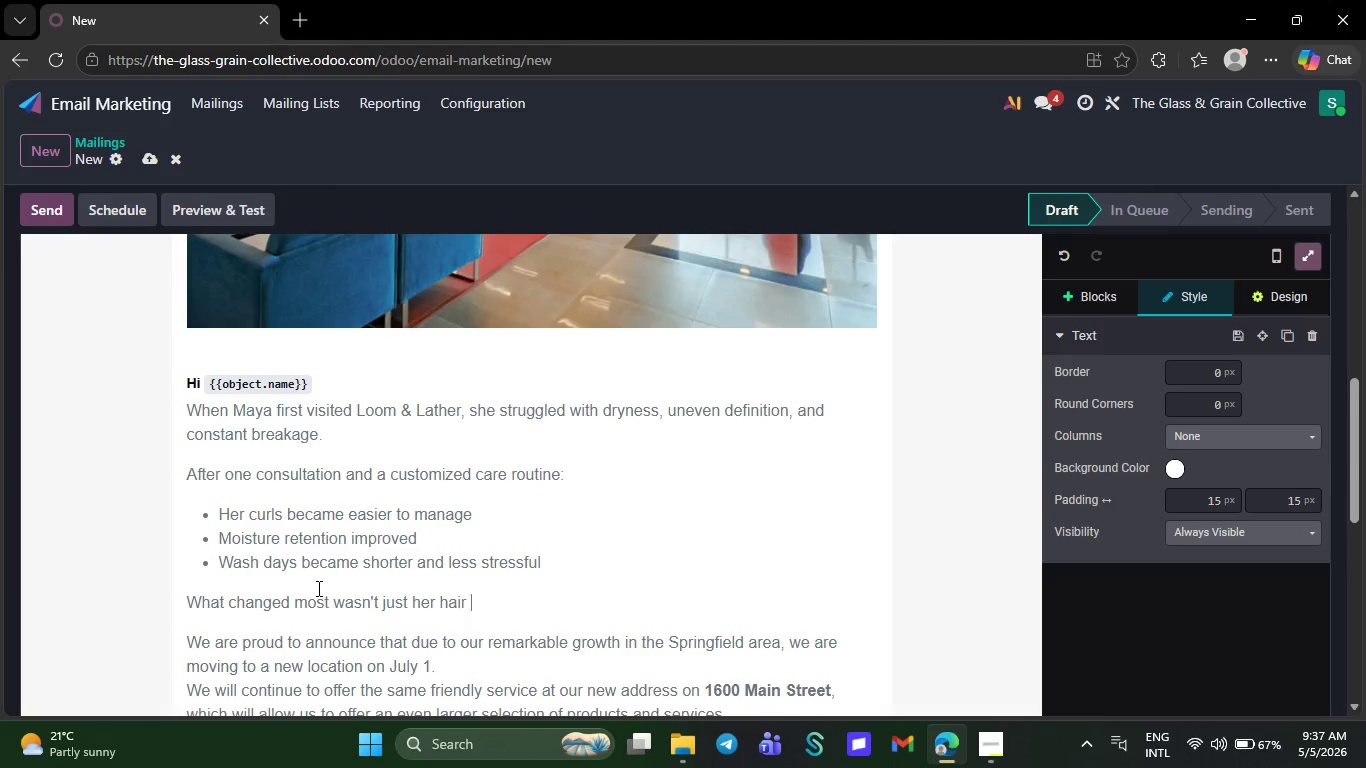 
key(Space)
 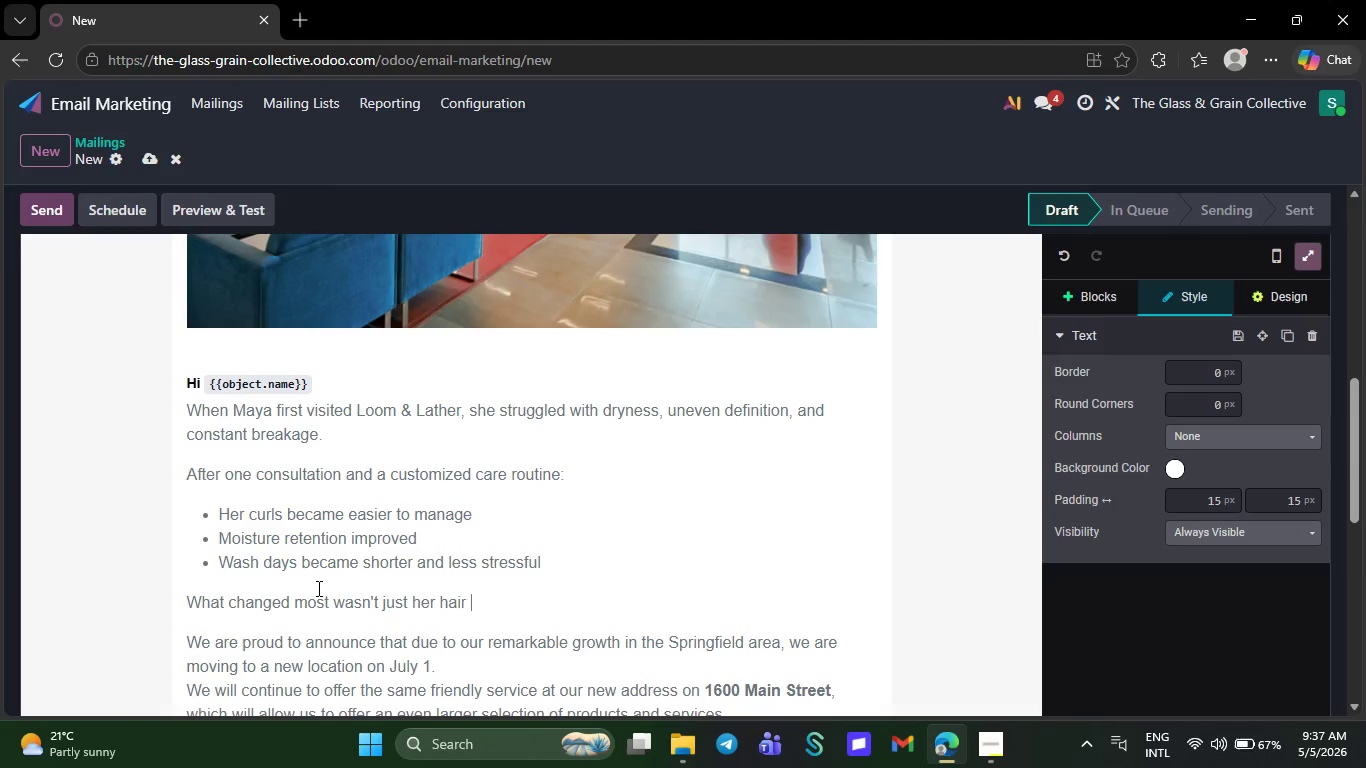 
key(Minus)
 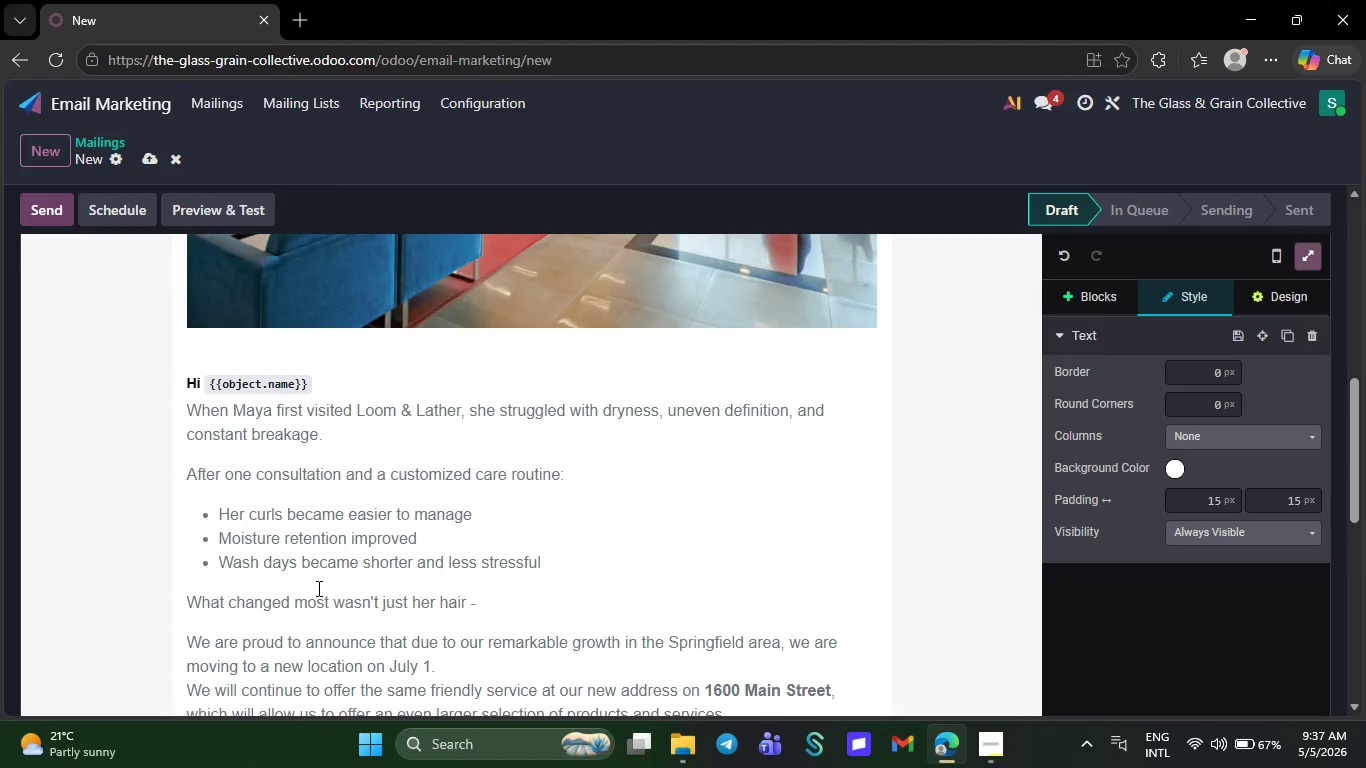 
key(Space)
 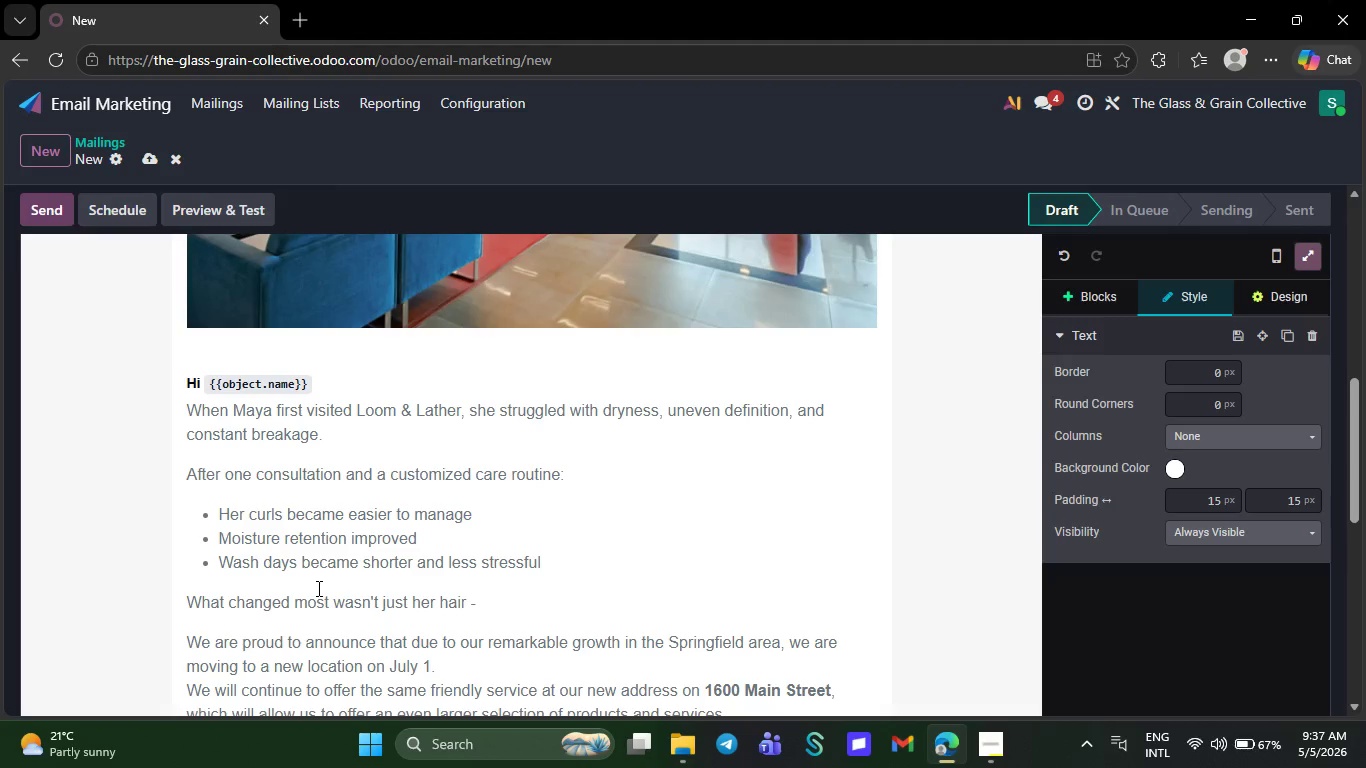 
type(it was her )
 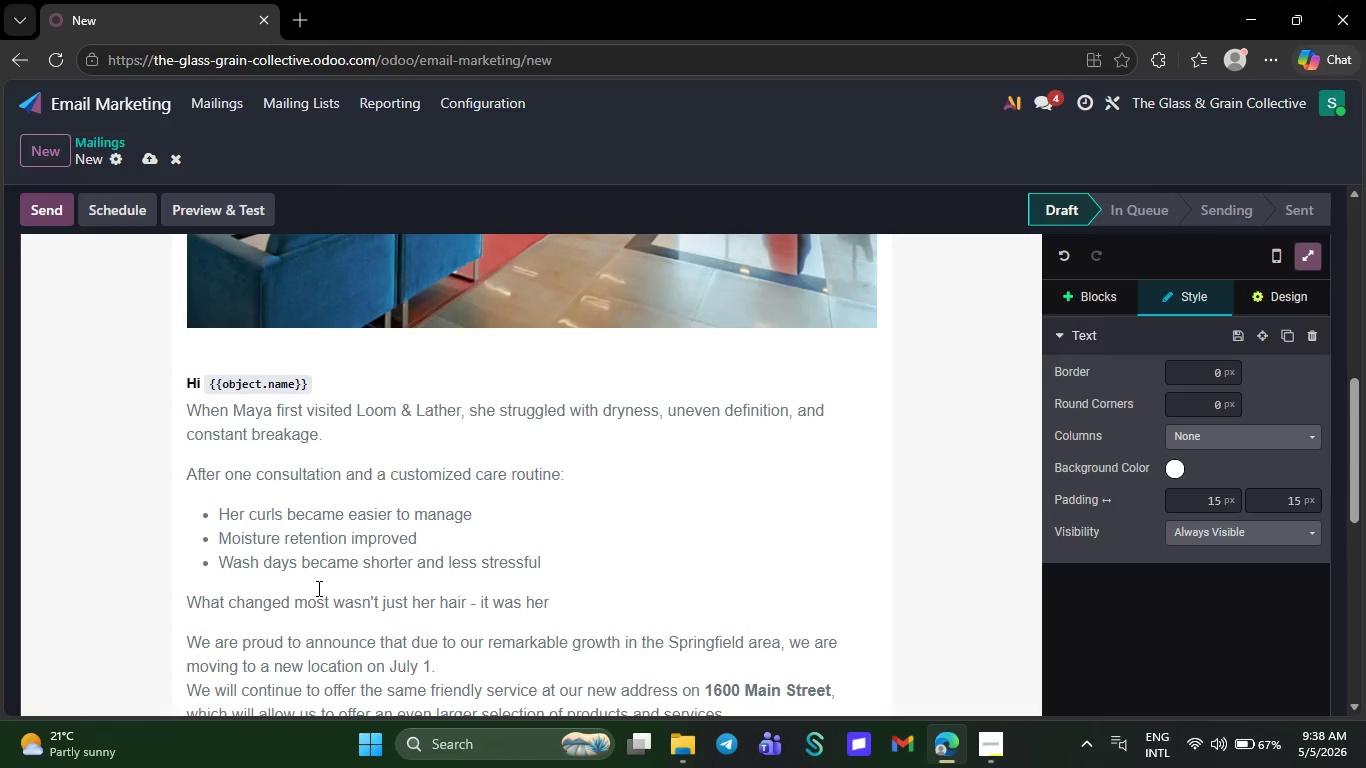 
wait(13.94)
 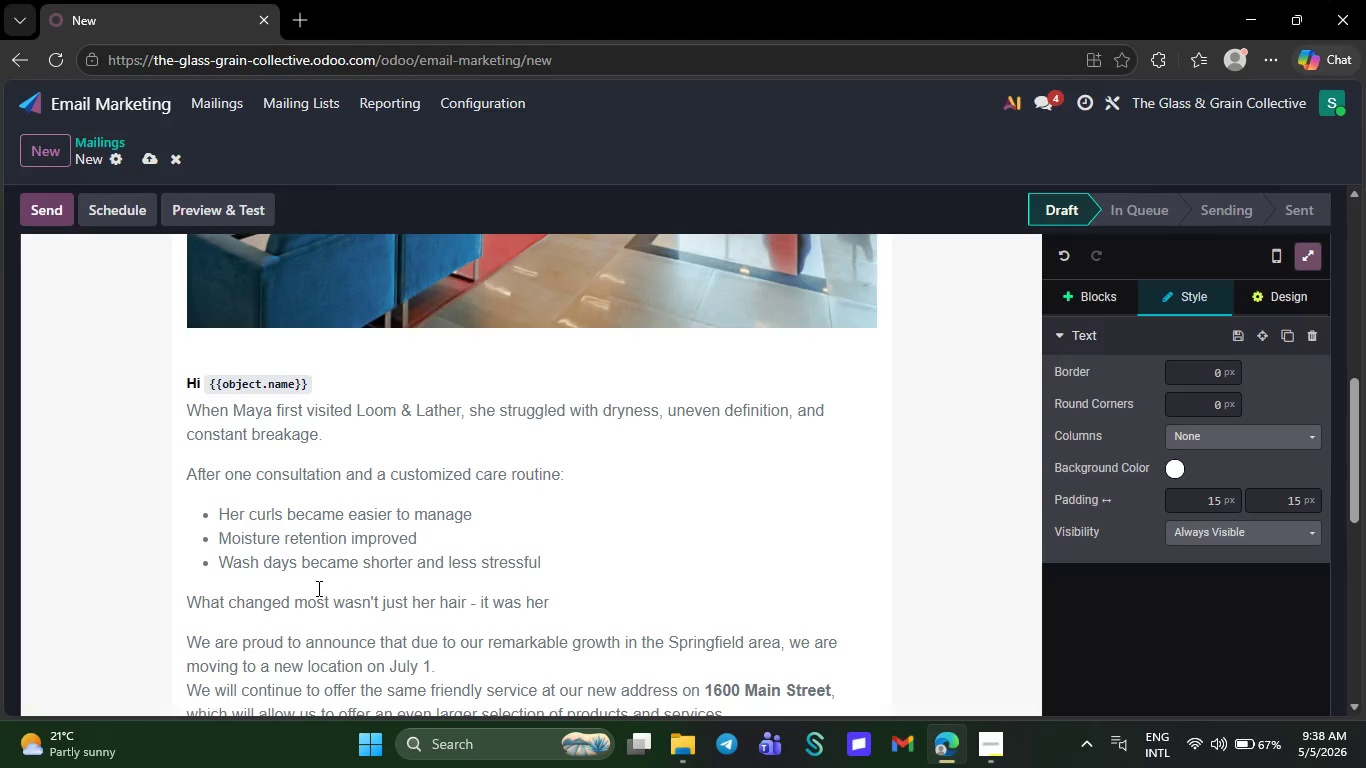 
type(confiden)
 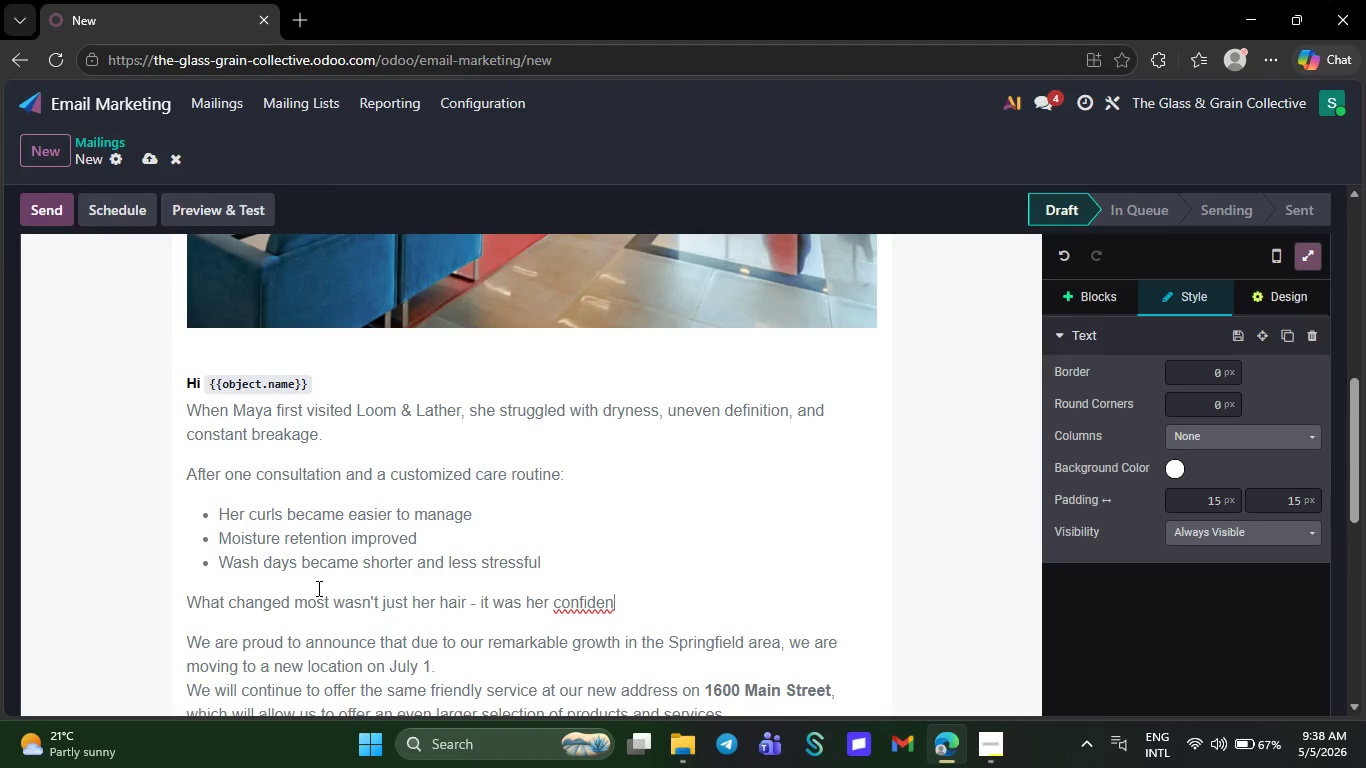 
type(ce.)
 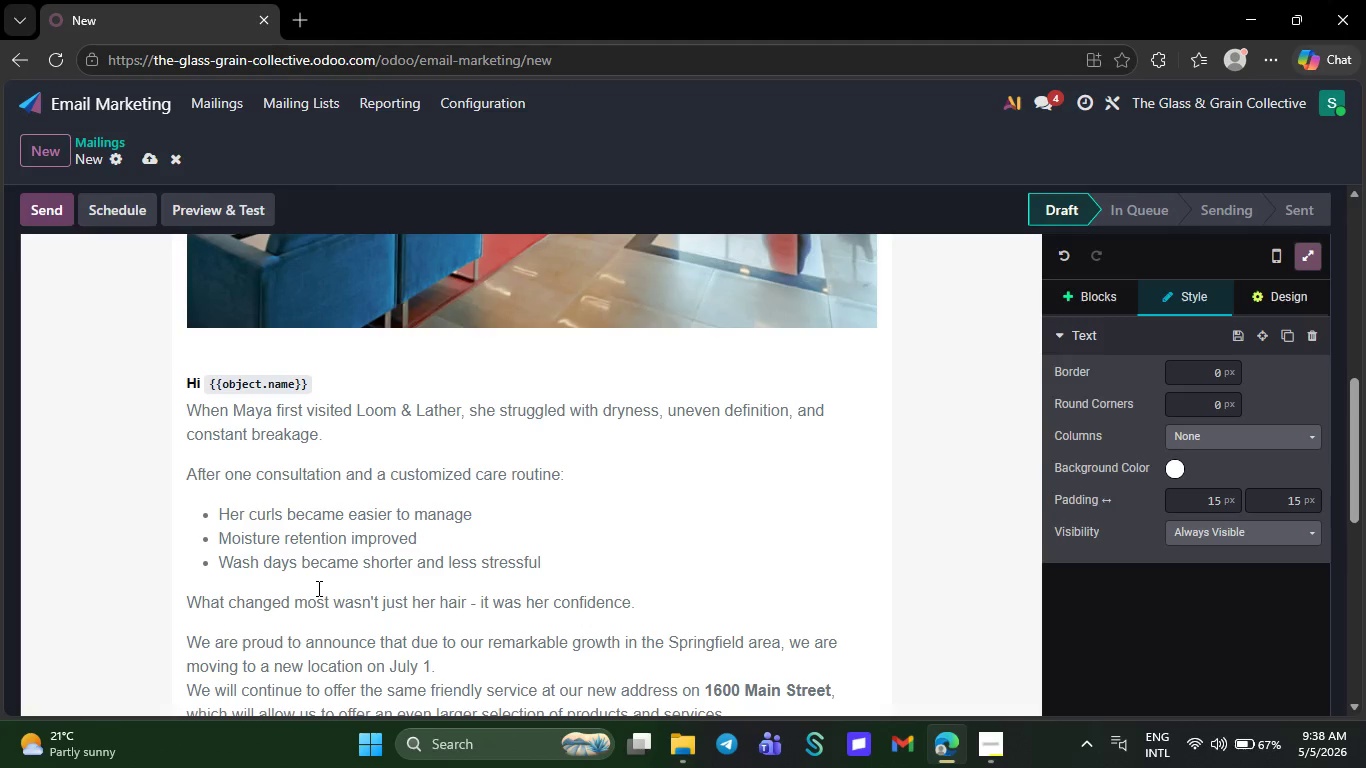 
key(NumpadEnter)
 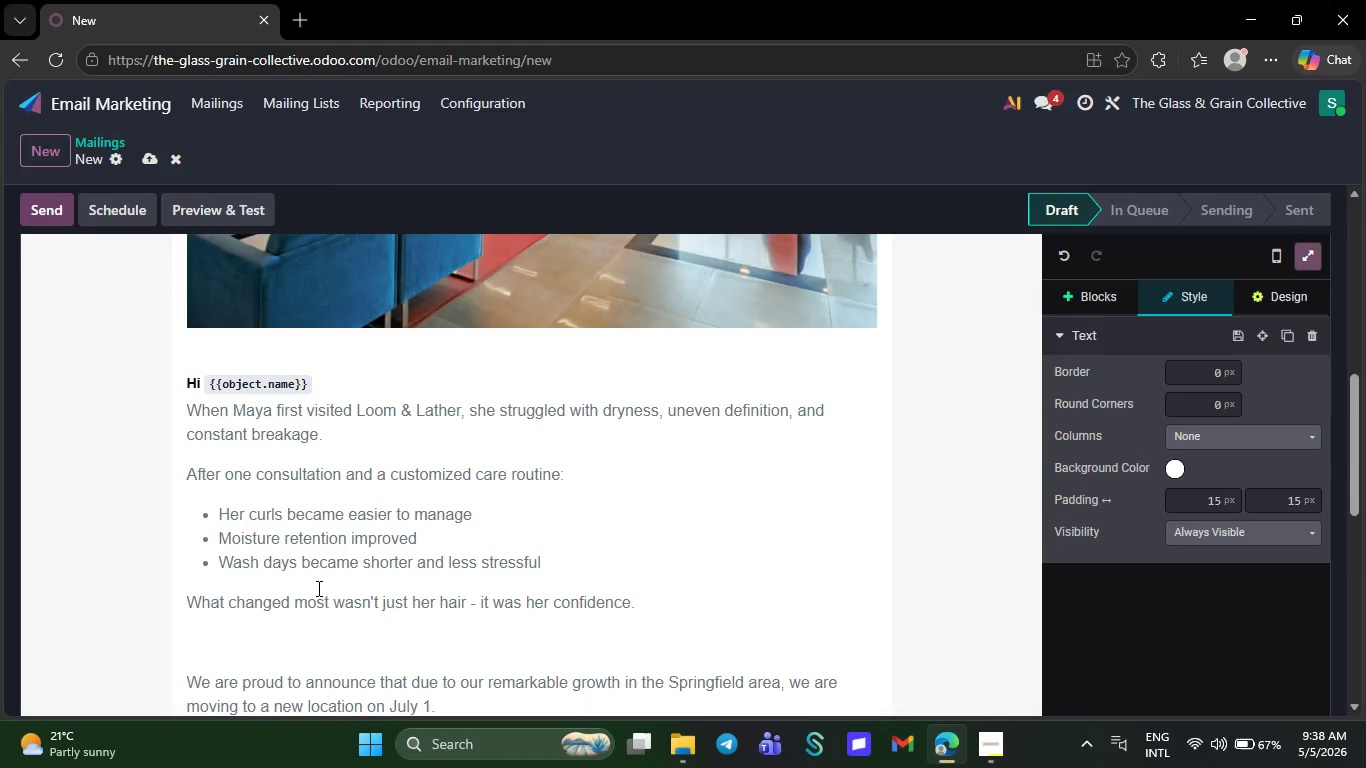 
wait(6.12)
 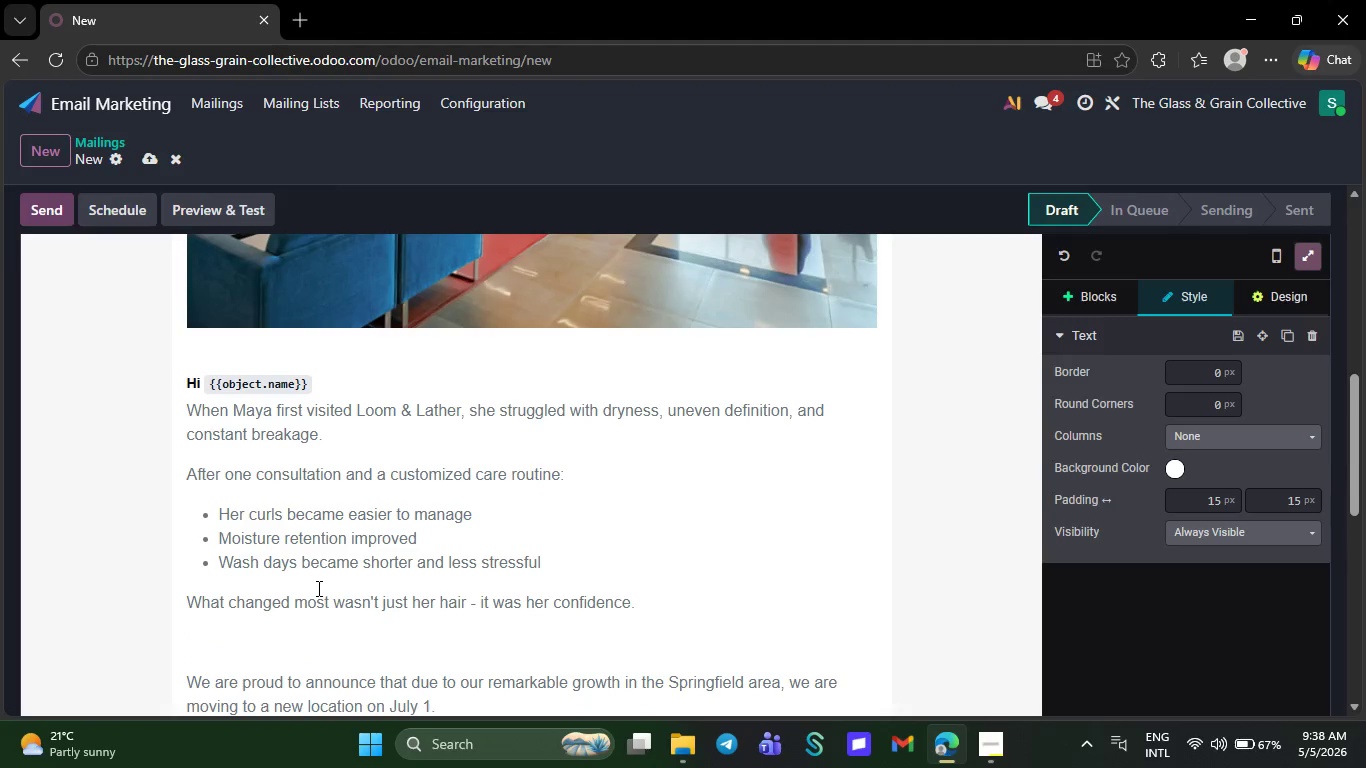 
type(Hea)
 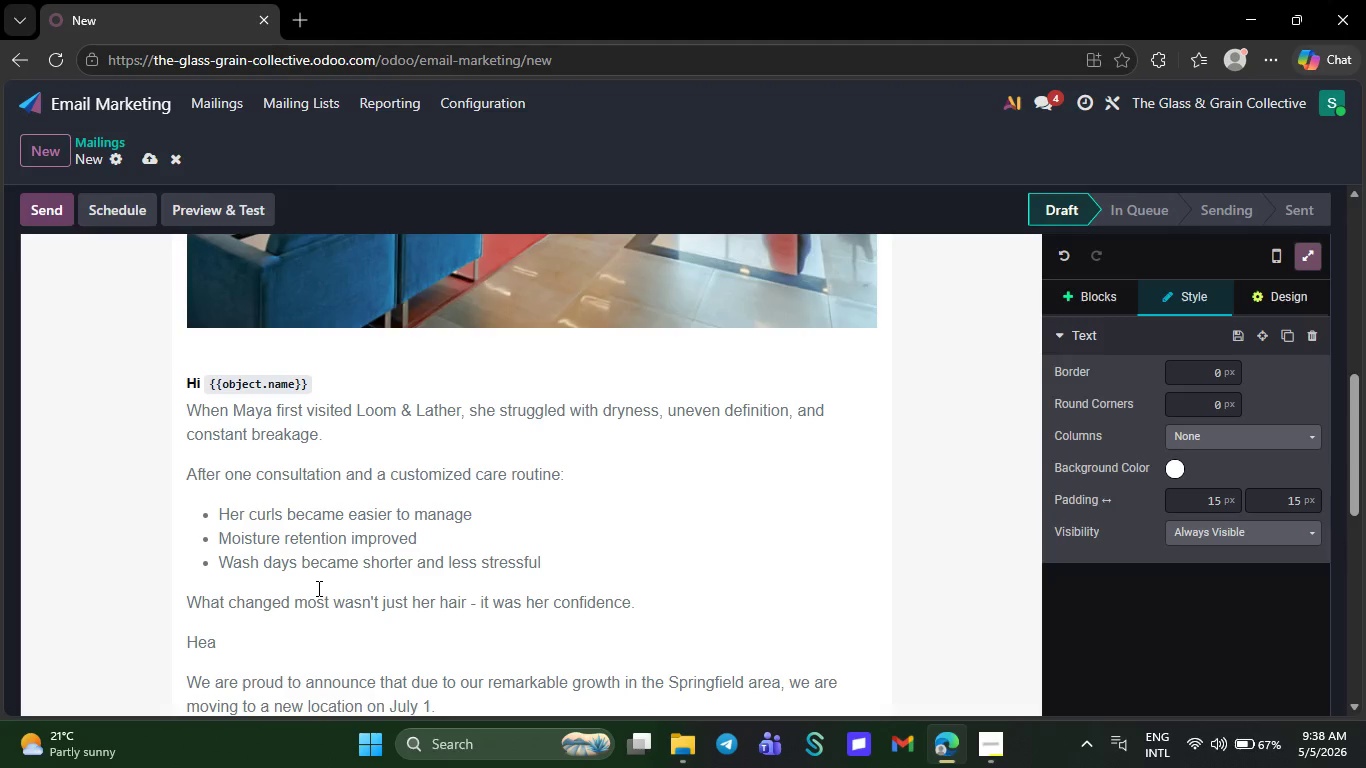 
type(lthy )
 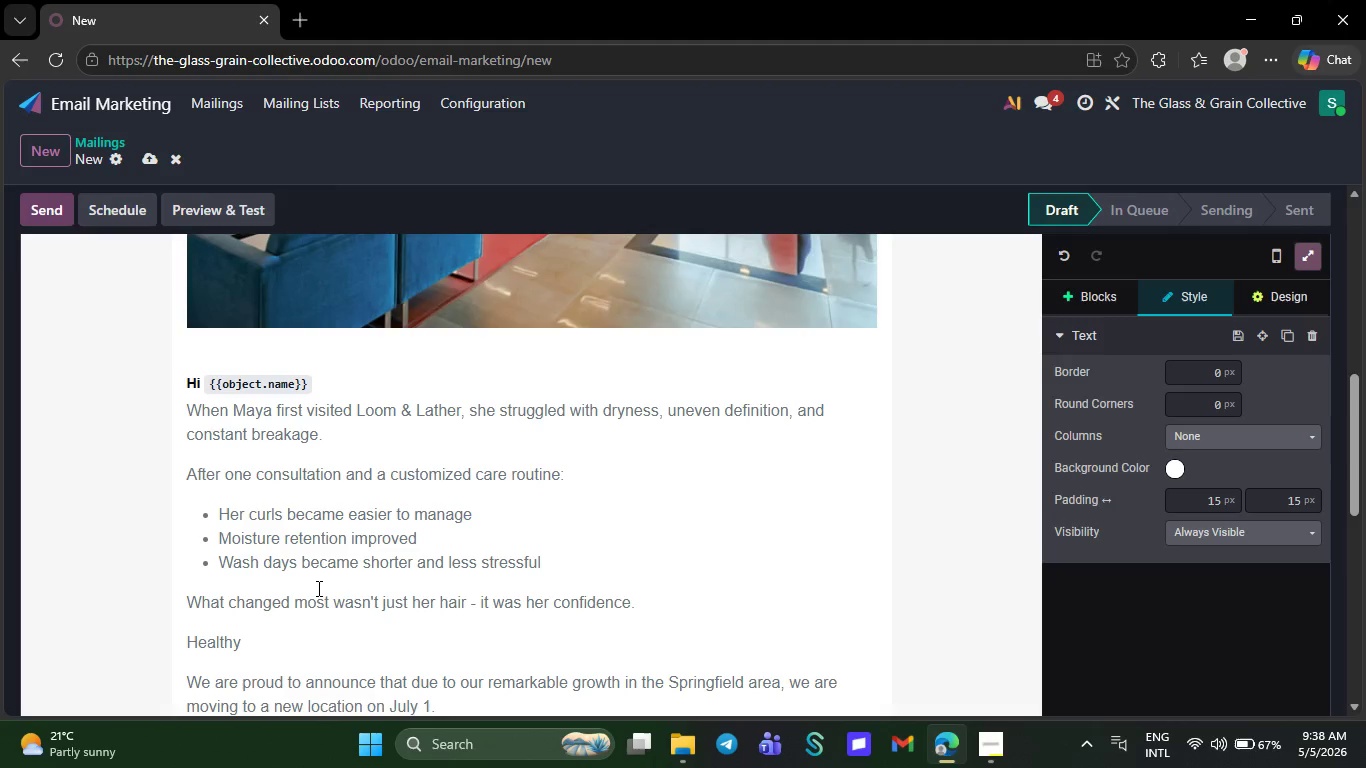 
type(nat)
 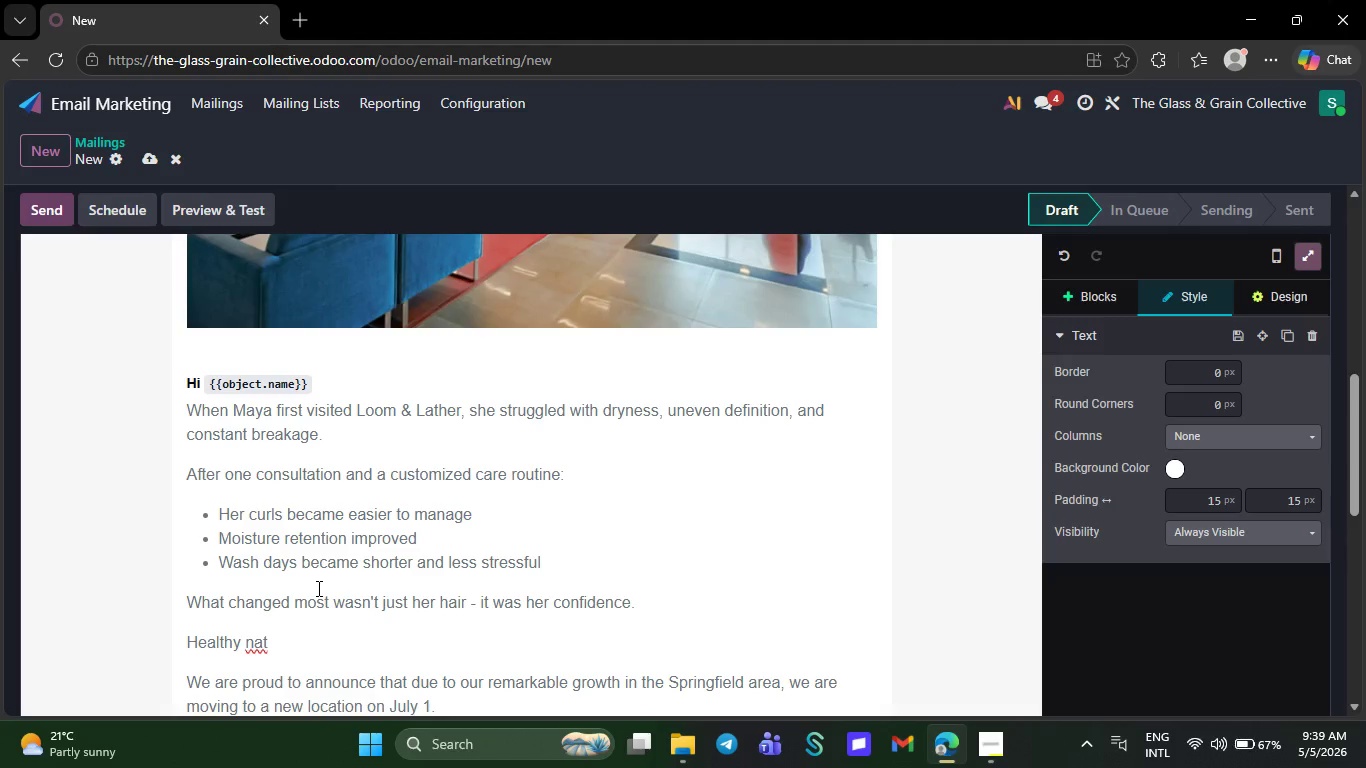 
type(ural hair isn't )
 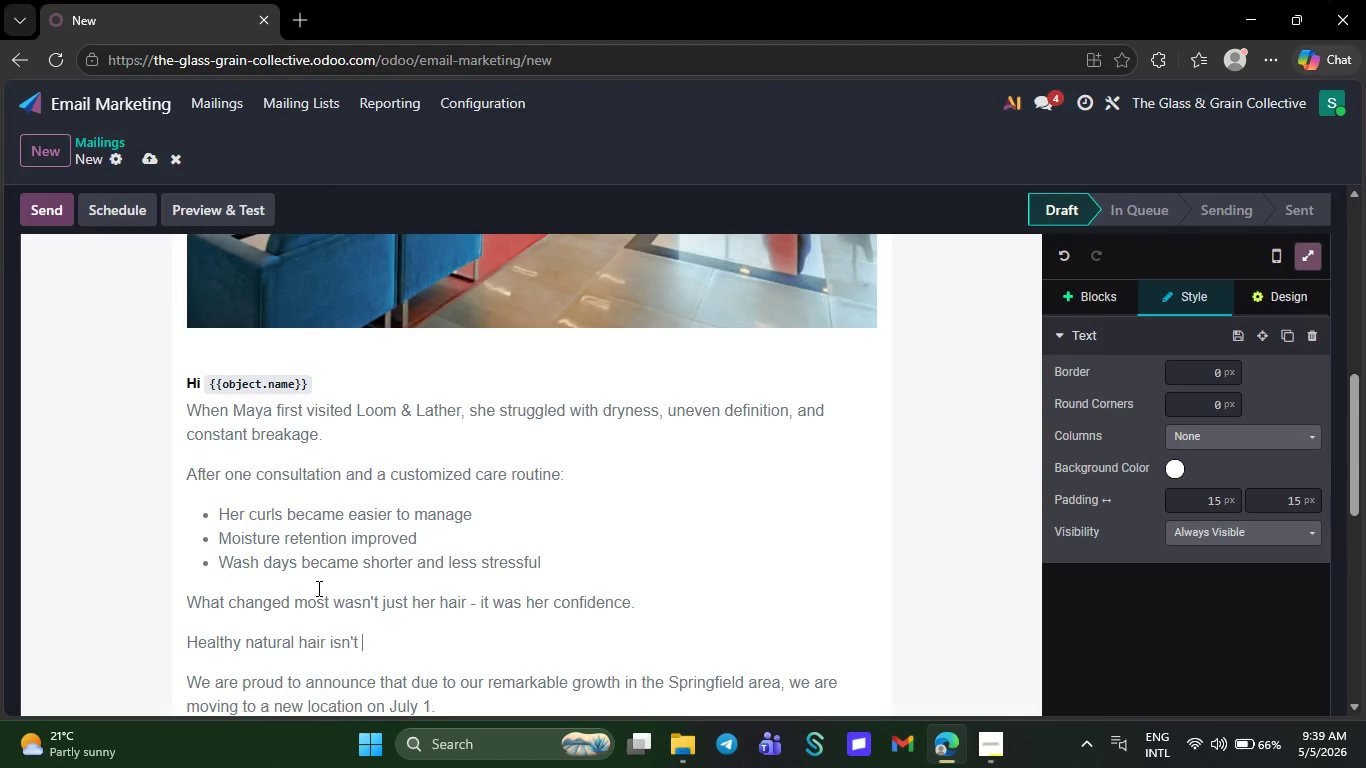 
type(about)
 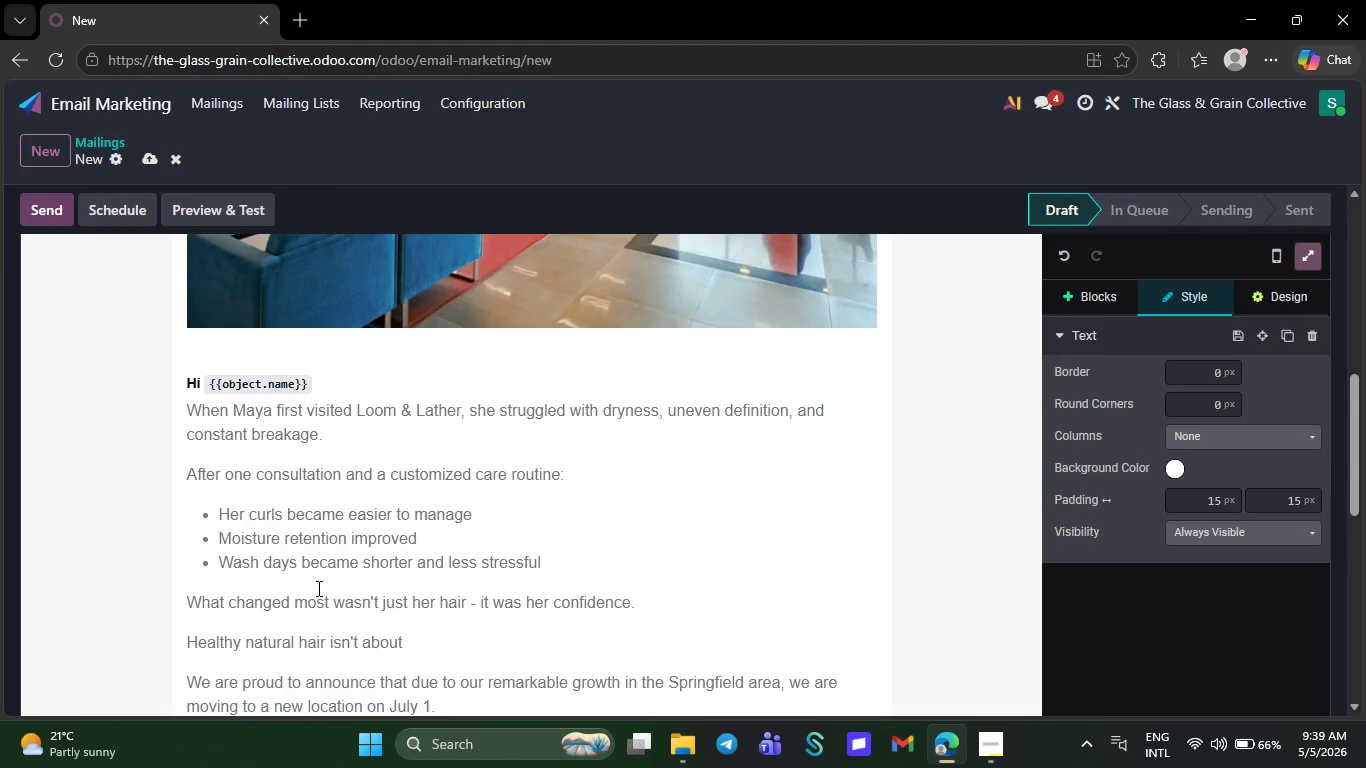 
type( perfe)
 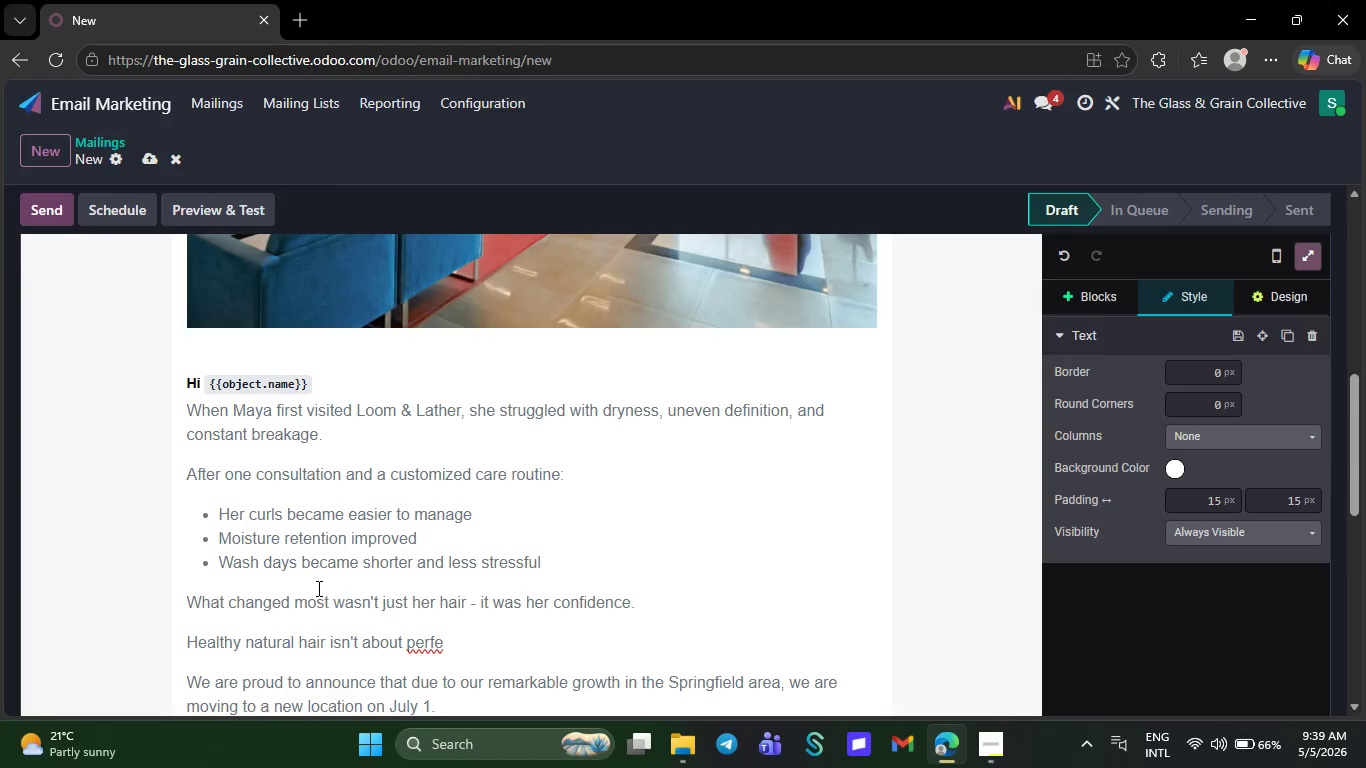 
key(C)
 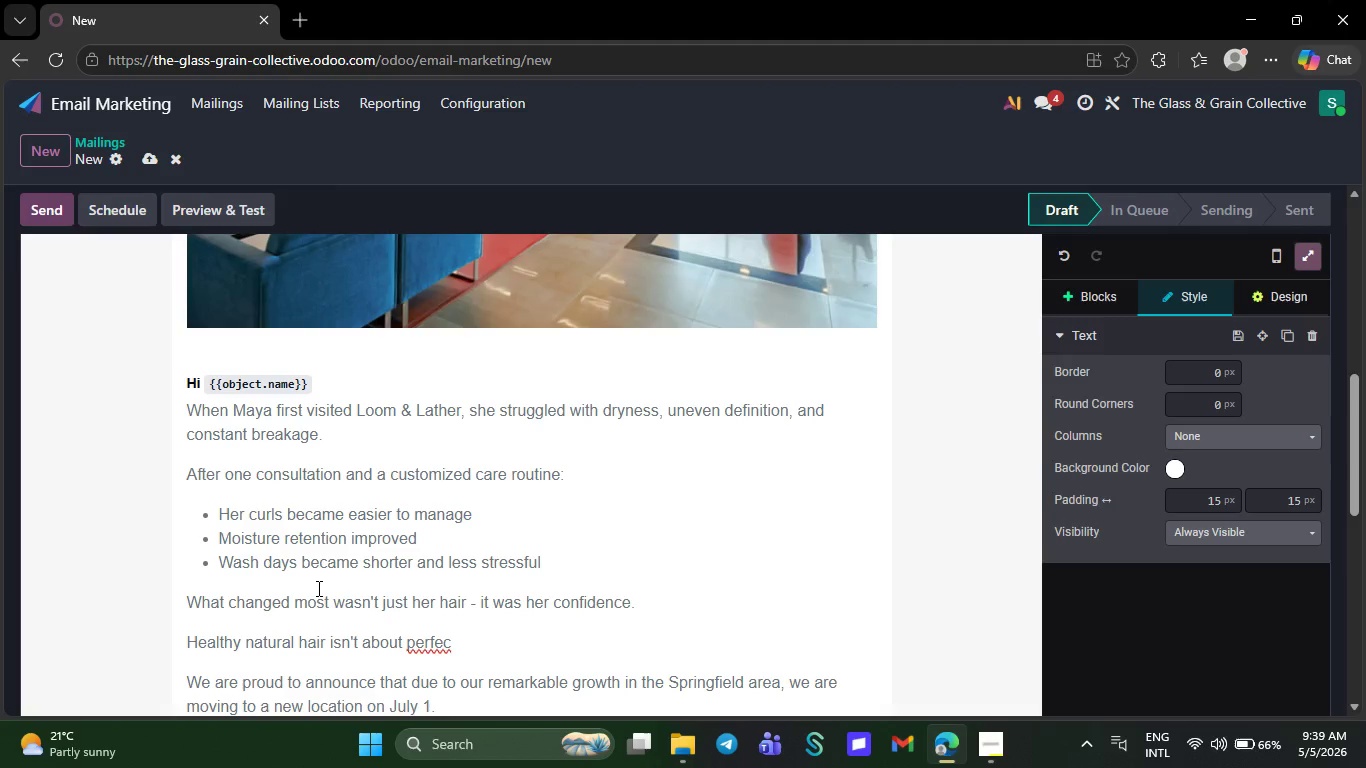 
wait(7.84)
 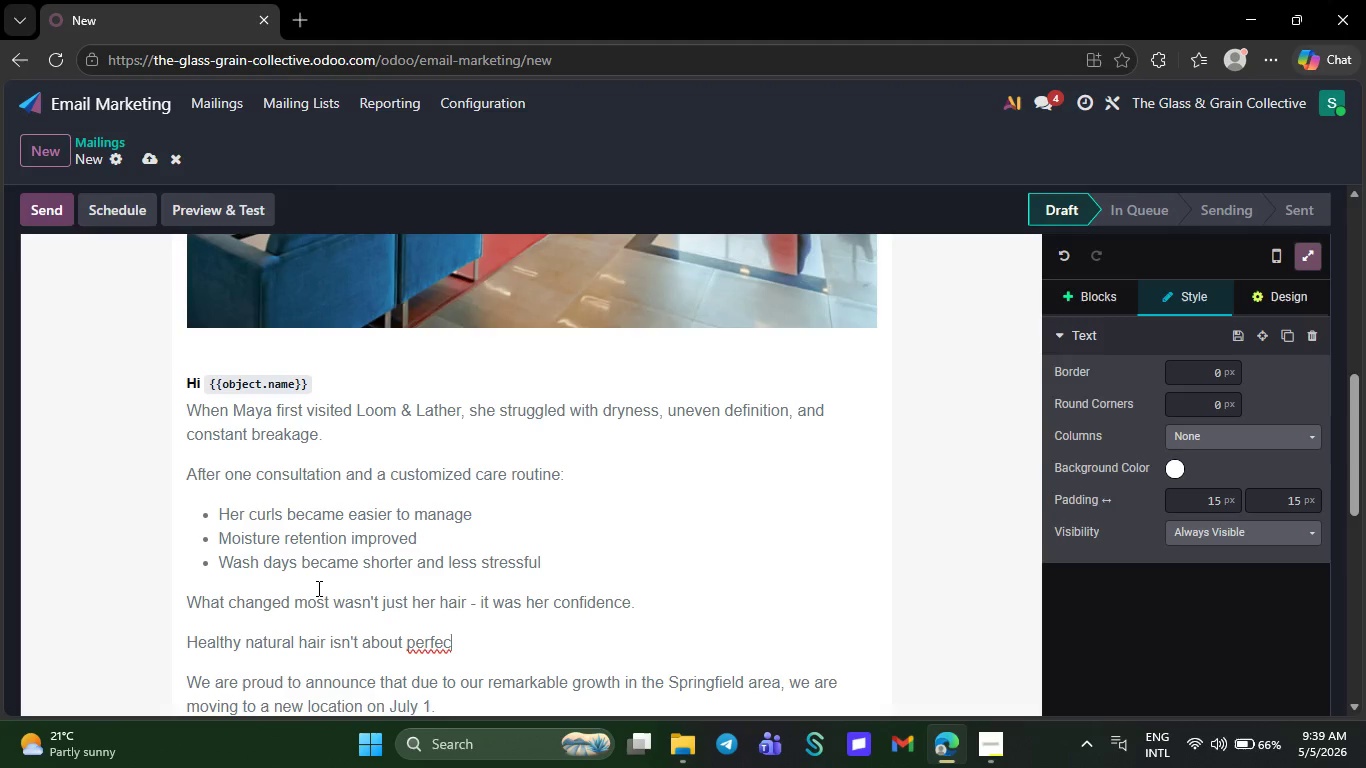 
type(tion.)
 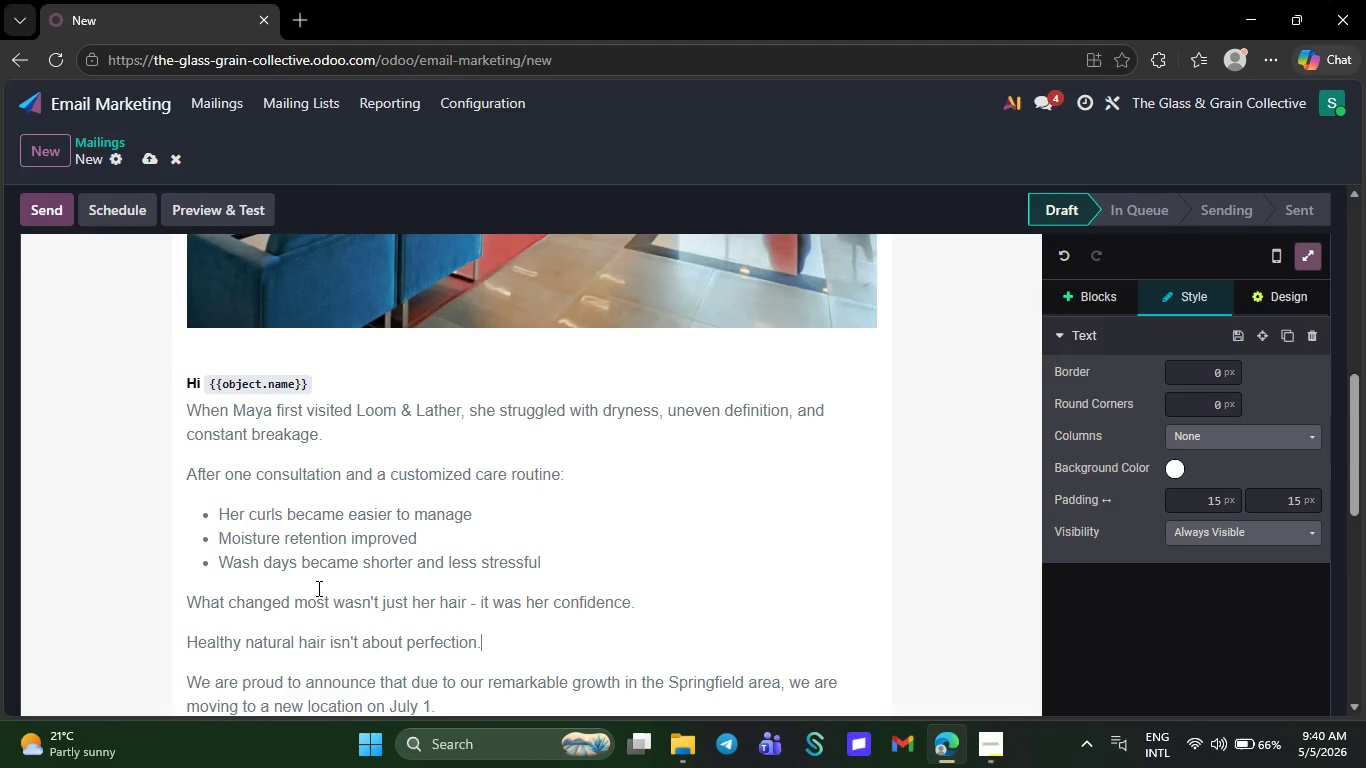 
wait(16.41)
 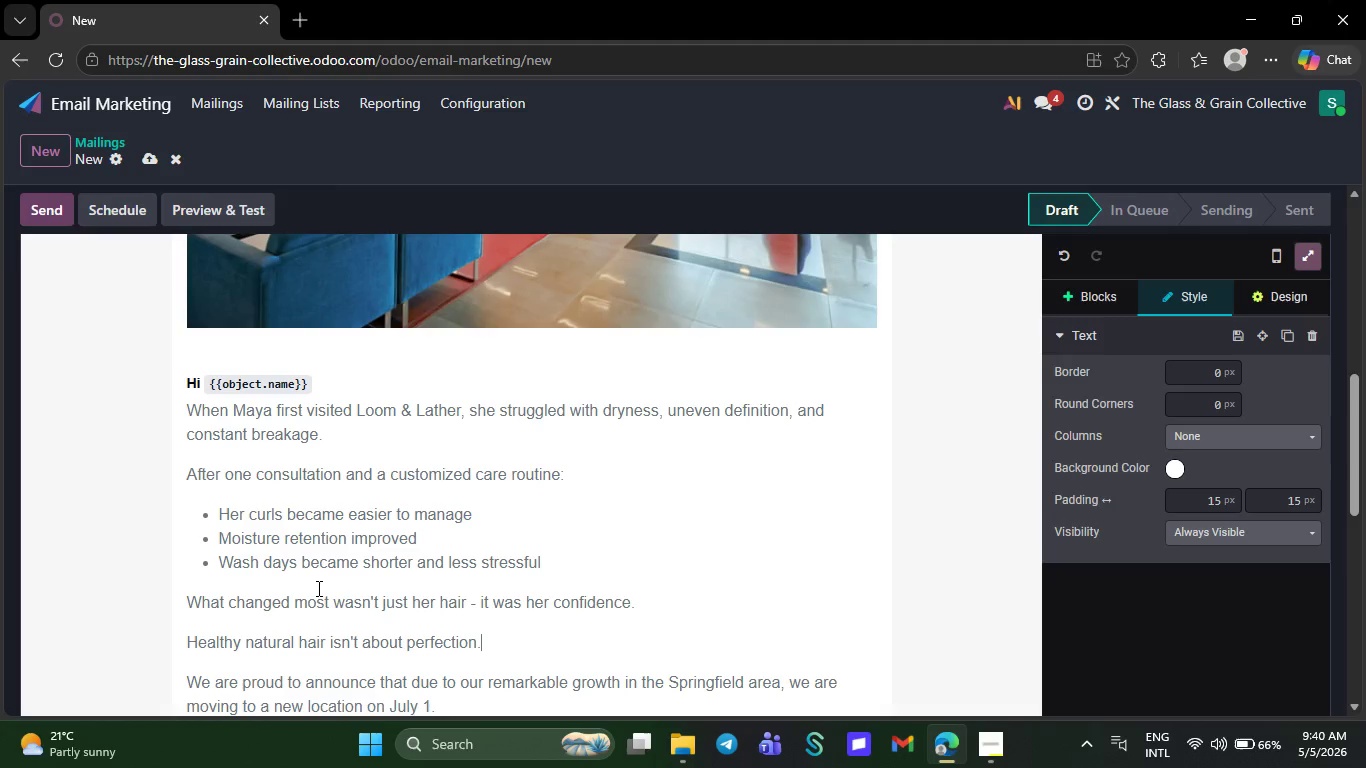 
type( i)
key(Backspace)
type(it's about unde)
 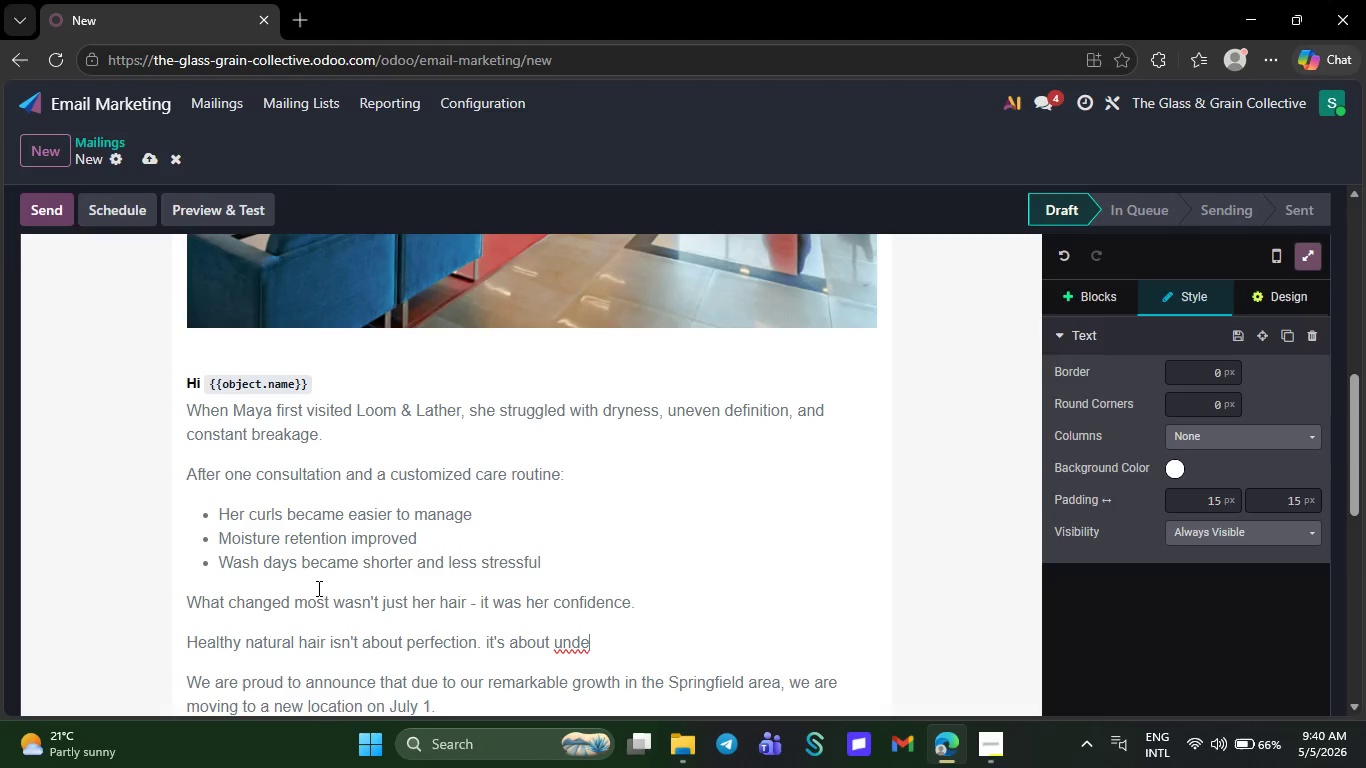 
wait(10.17)
 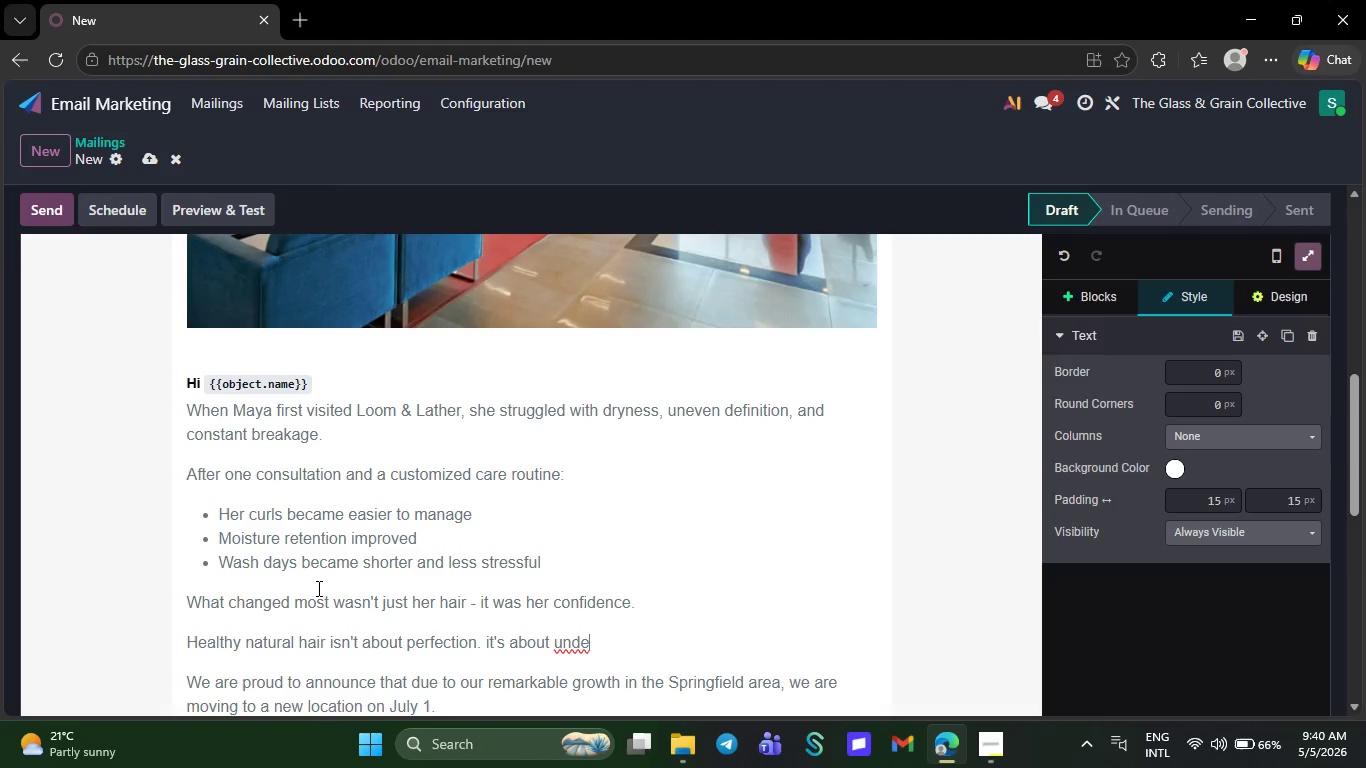 
type(rstanding)
 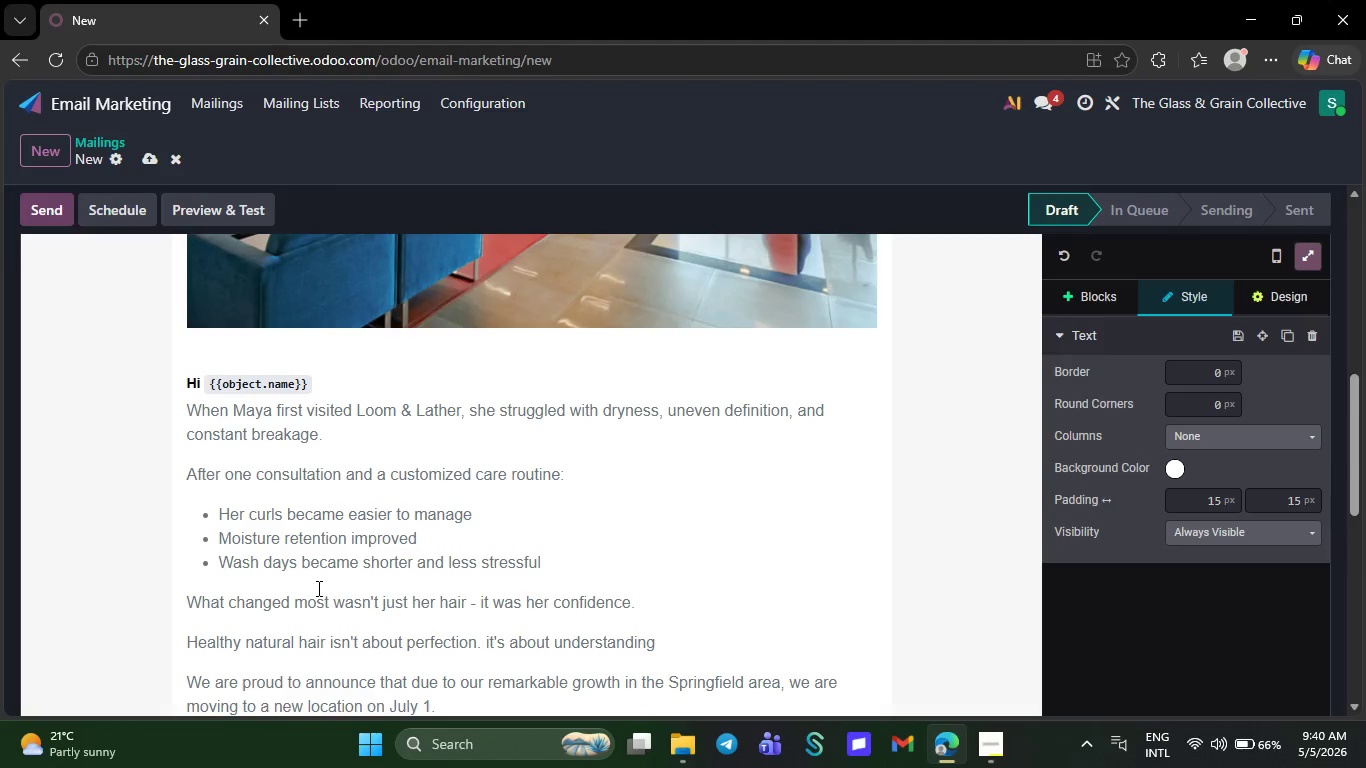 
key(Space)
 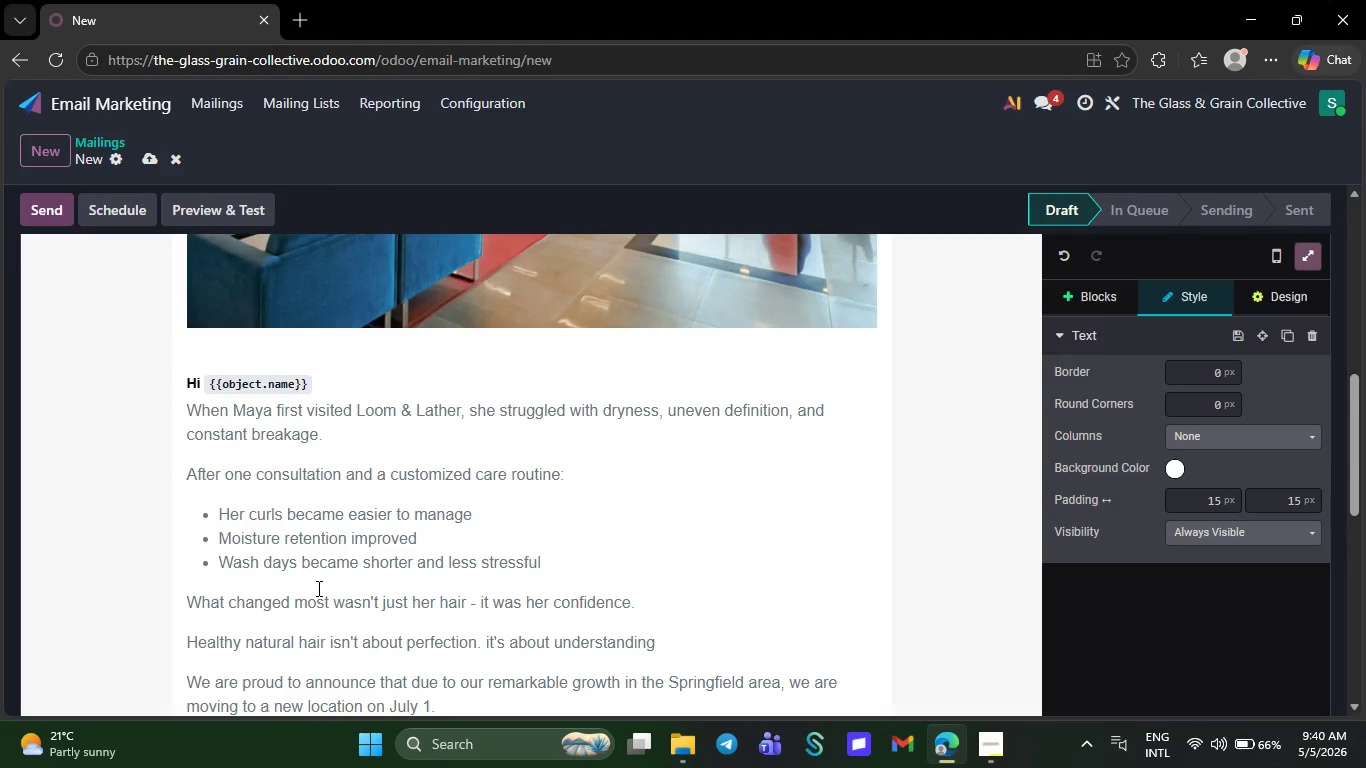 
key(W)
 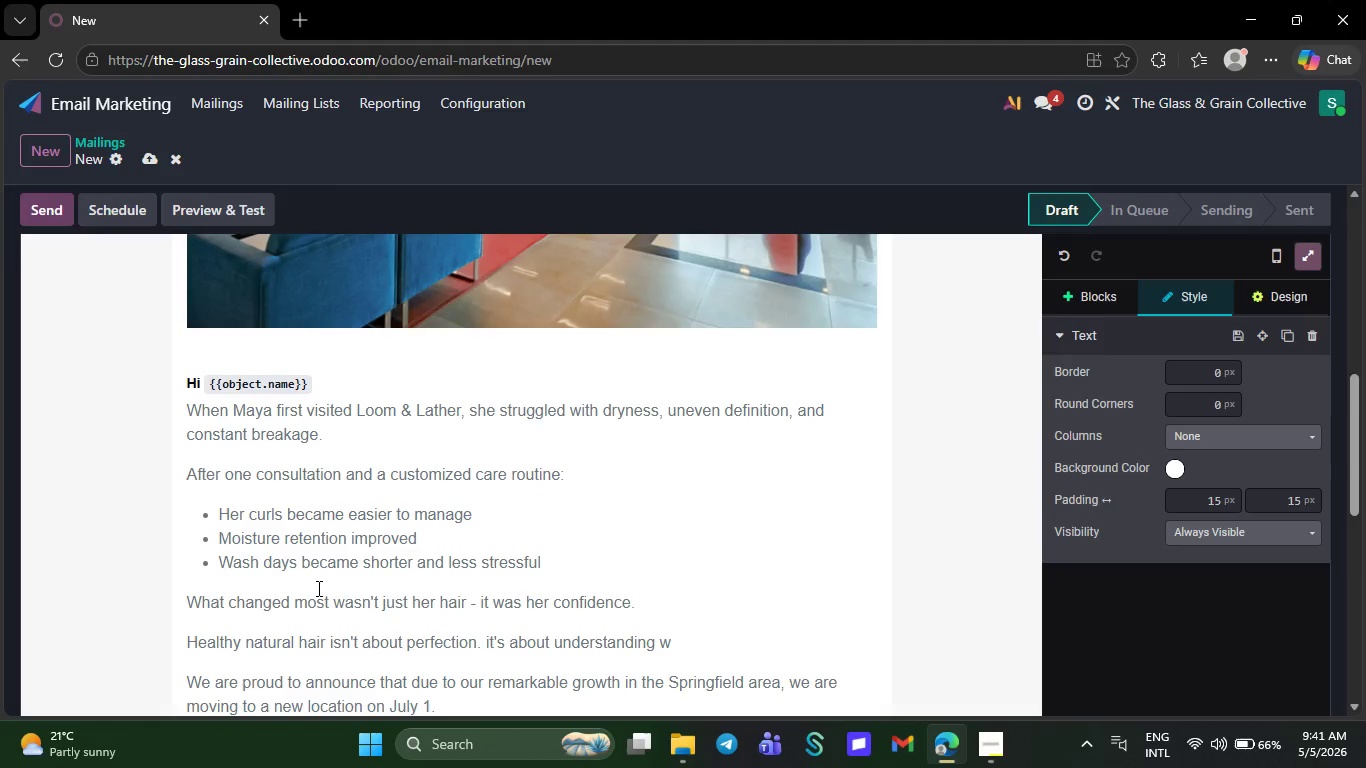 
type(hat your texture truly needs.)
key(NumpadEnter)
type(That's )
 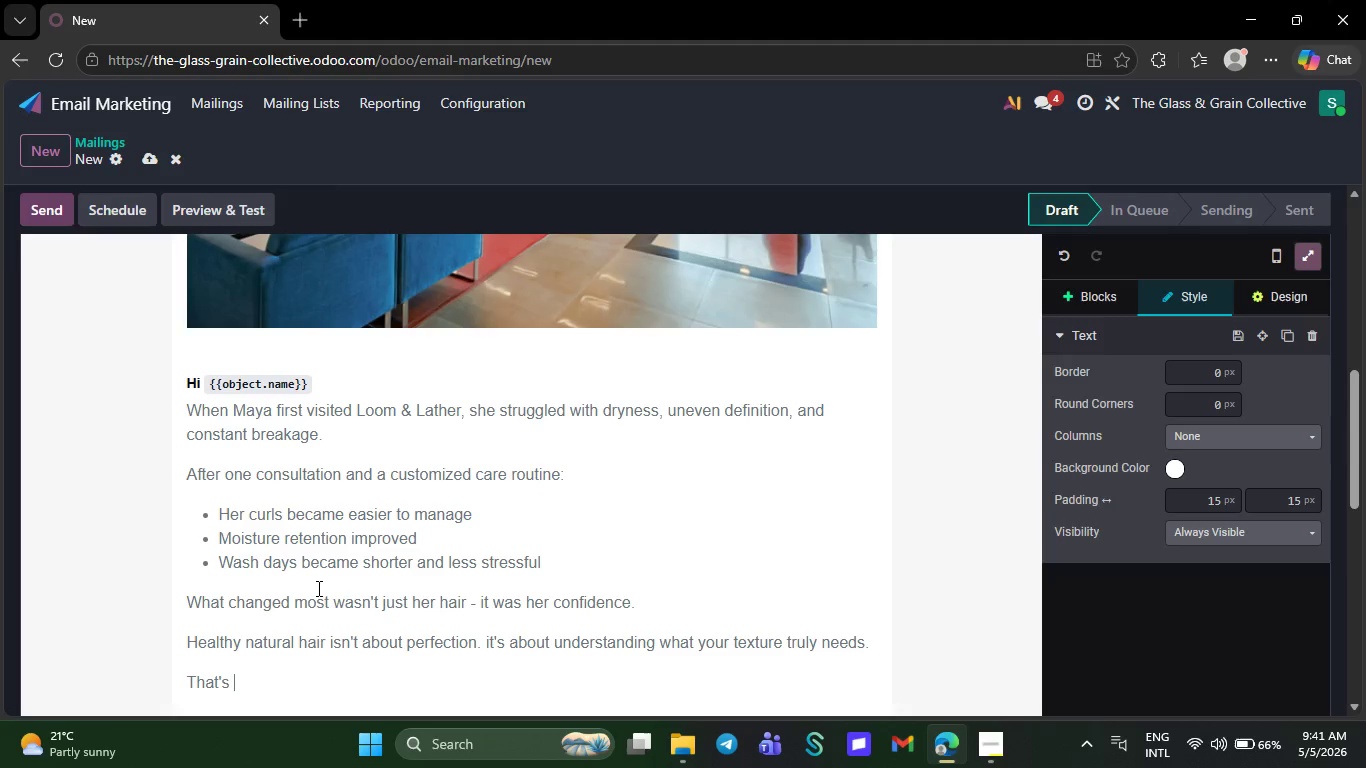 
type(exactly )
 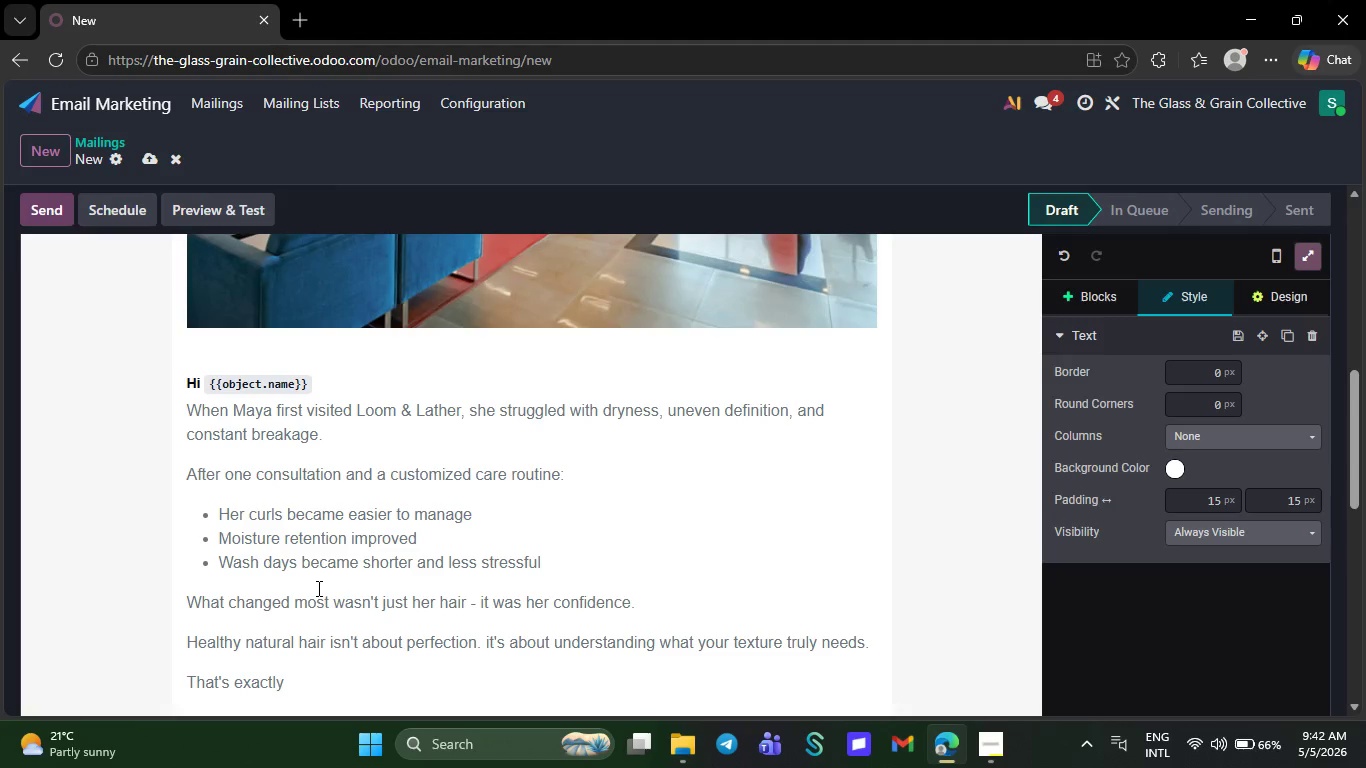 
type(what )
 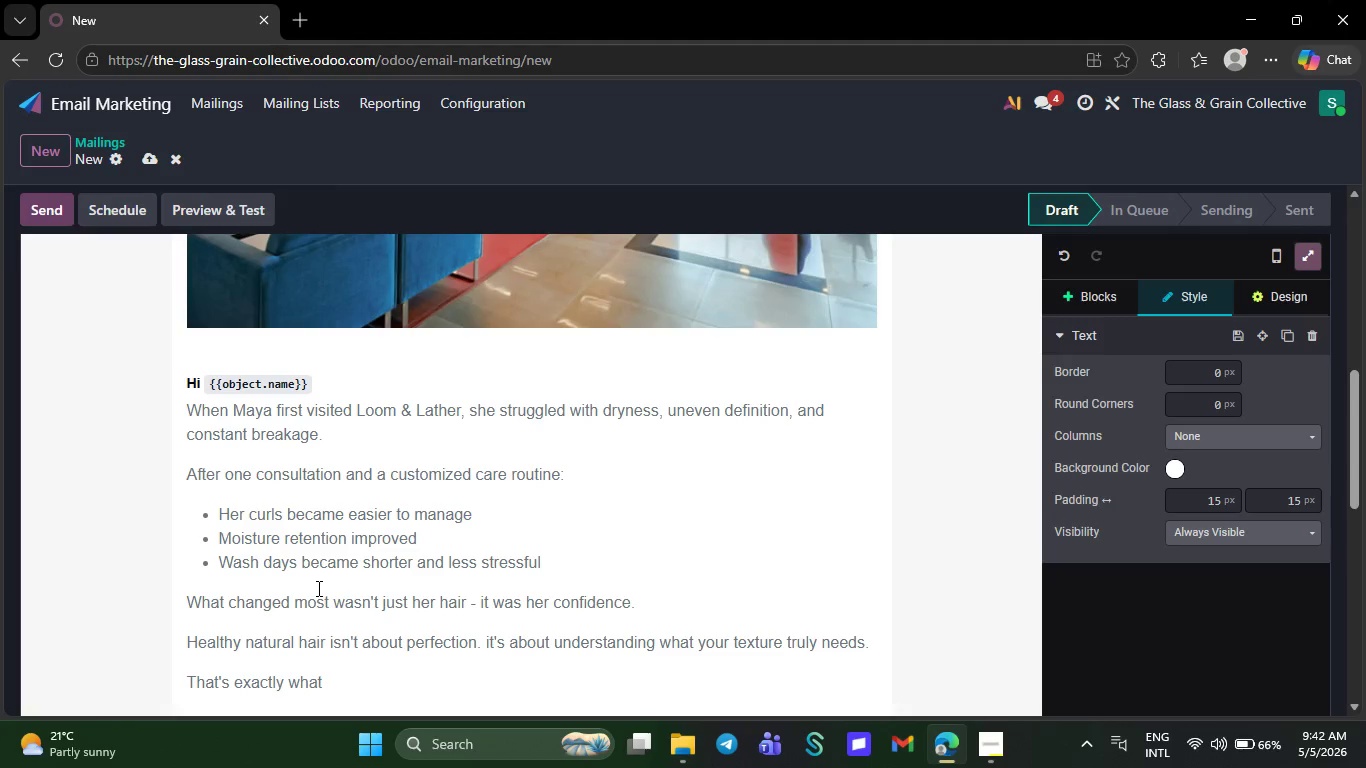 
type(we help our cliens discover every day.)
 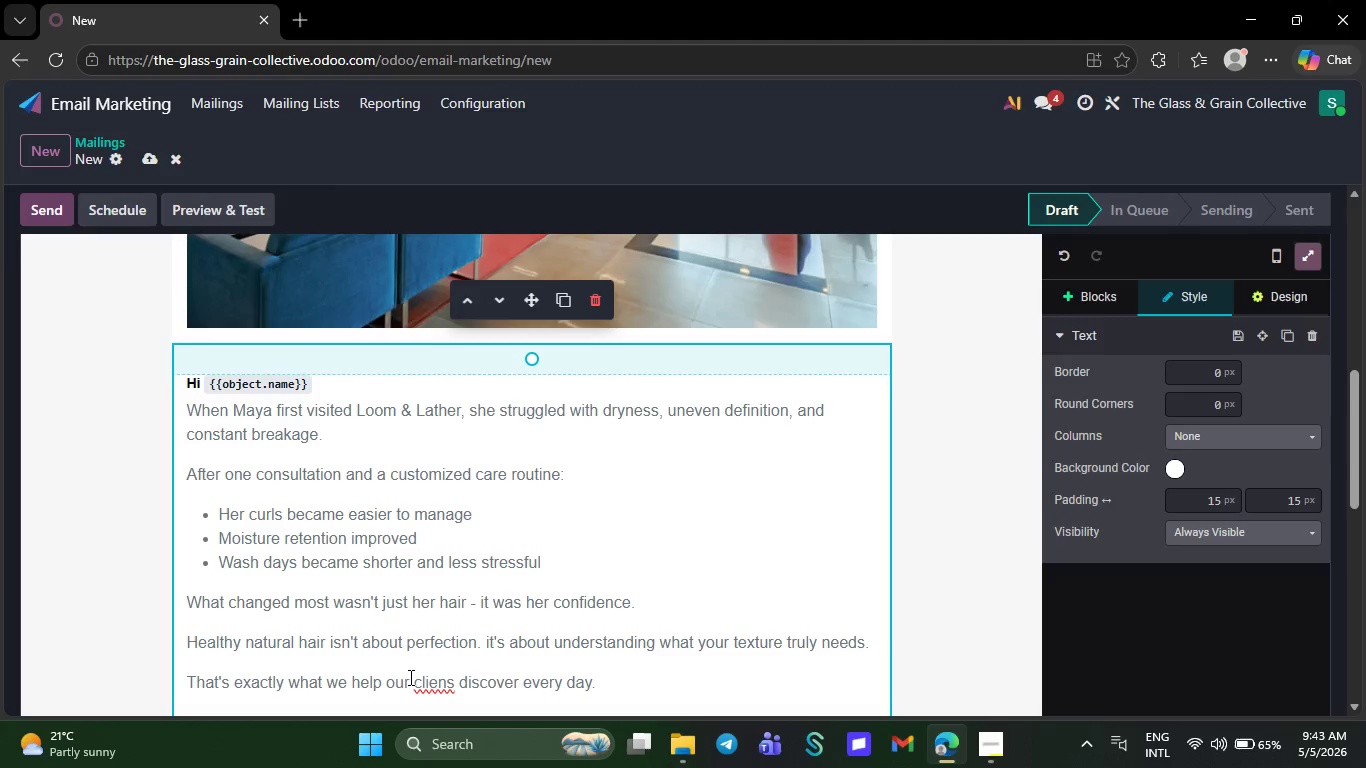 
right_click([435, 683])
 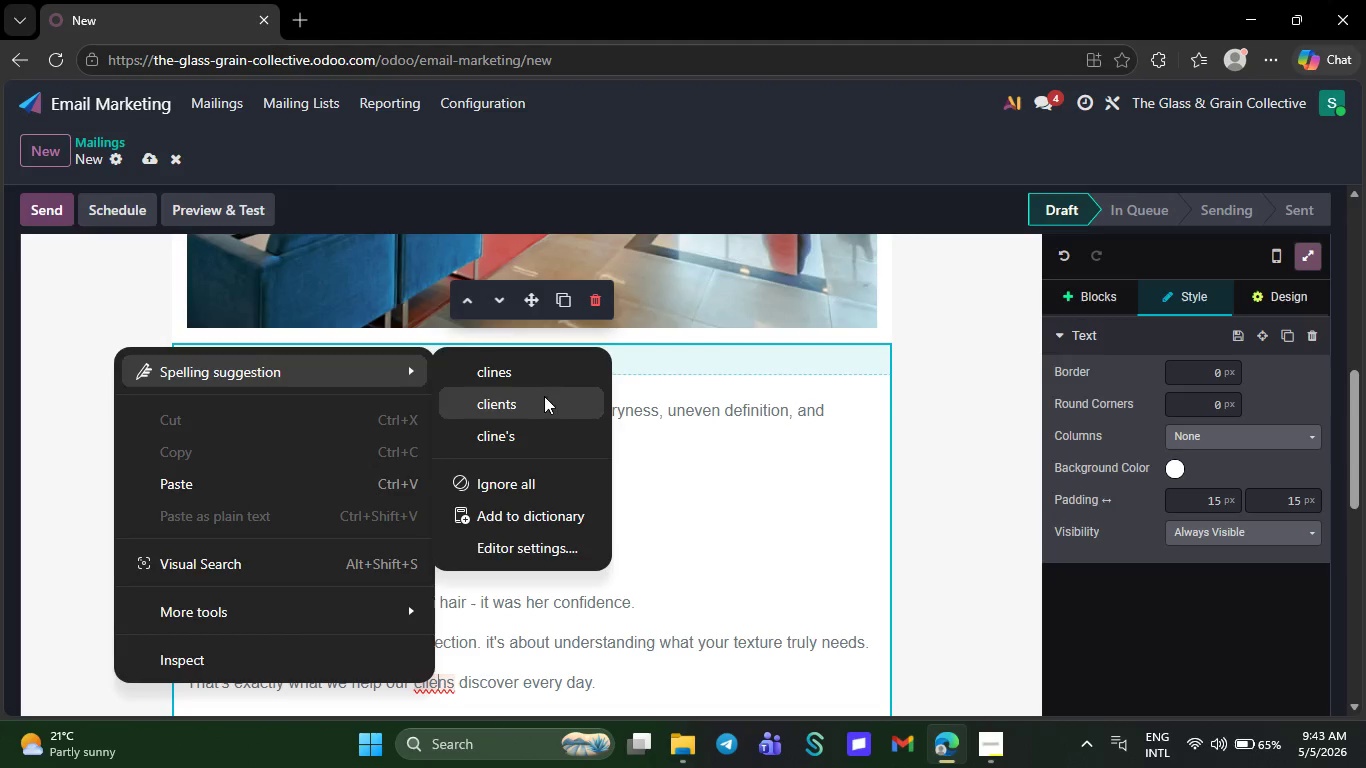 
left_click([538, 410])
 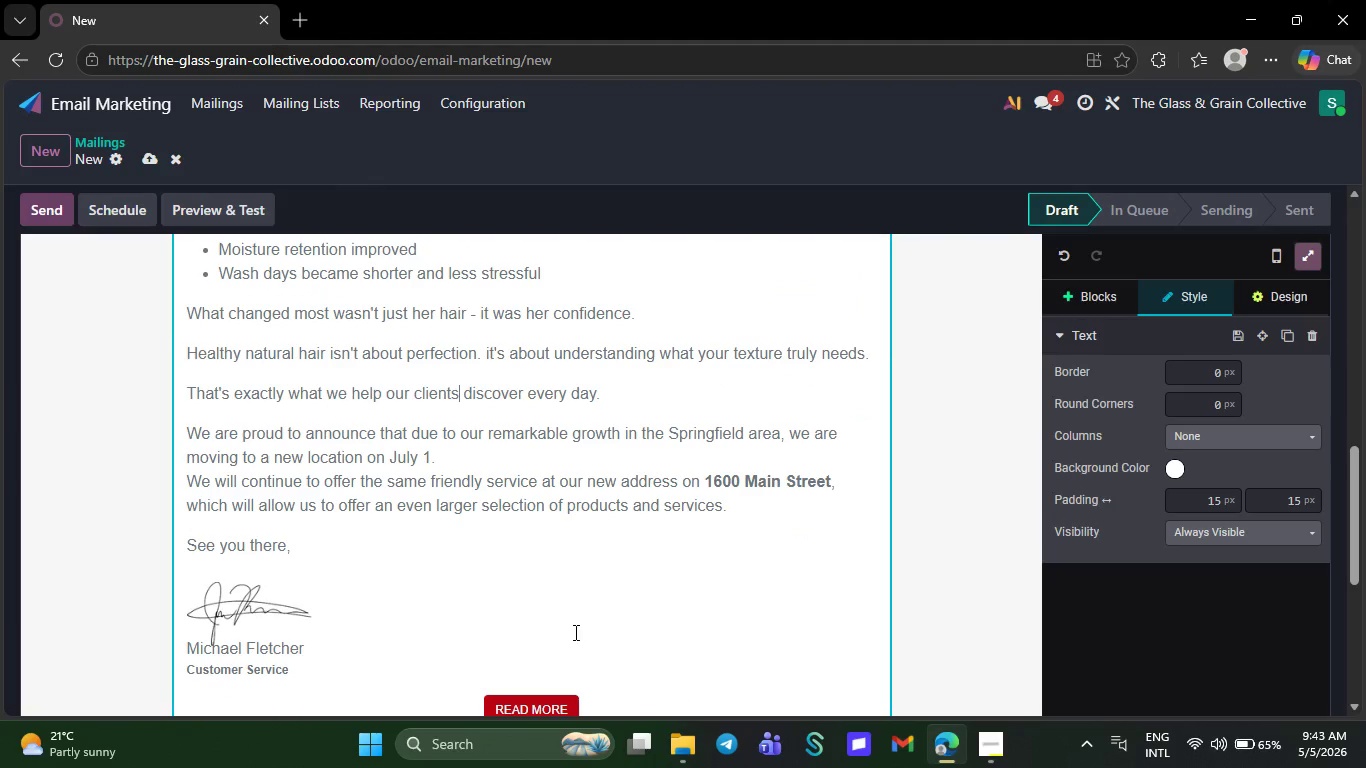 
left_click([383, 668])
 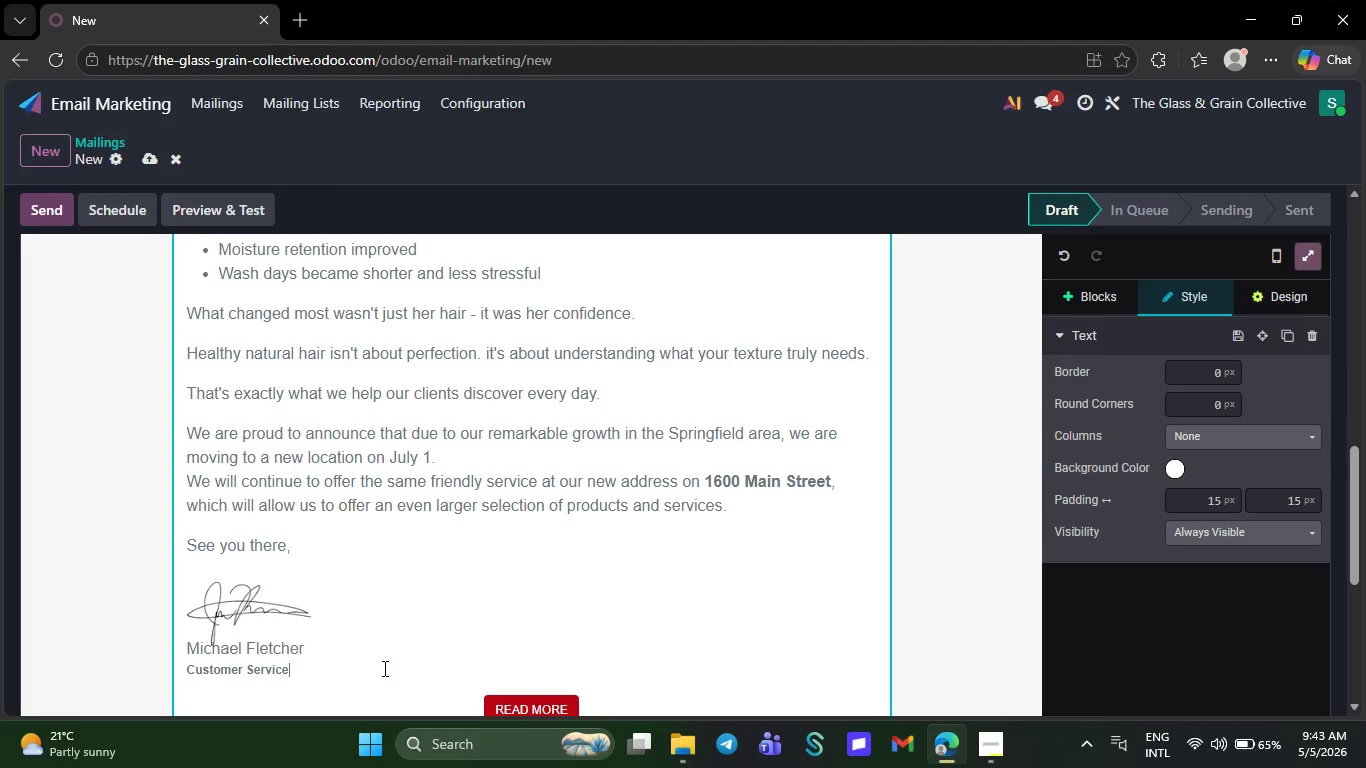 
key(Backspace)
 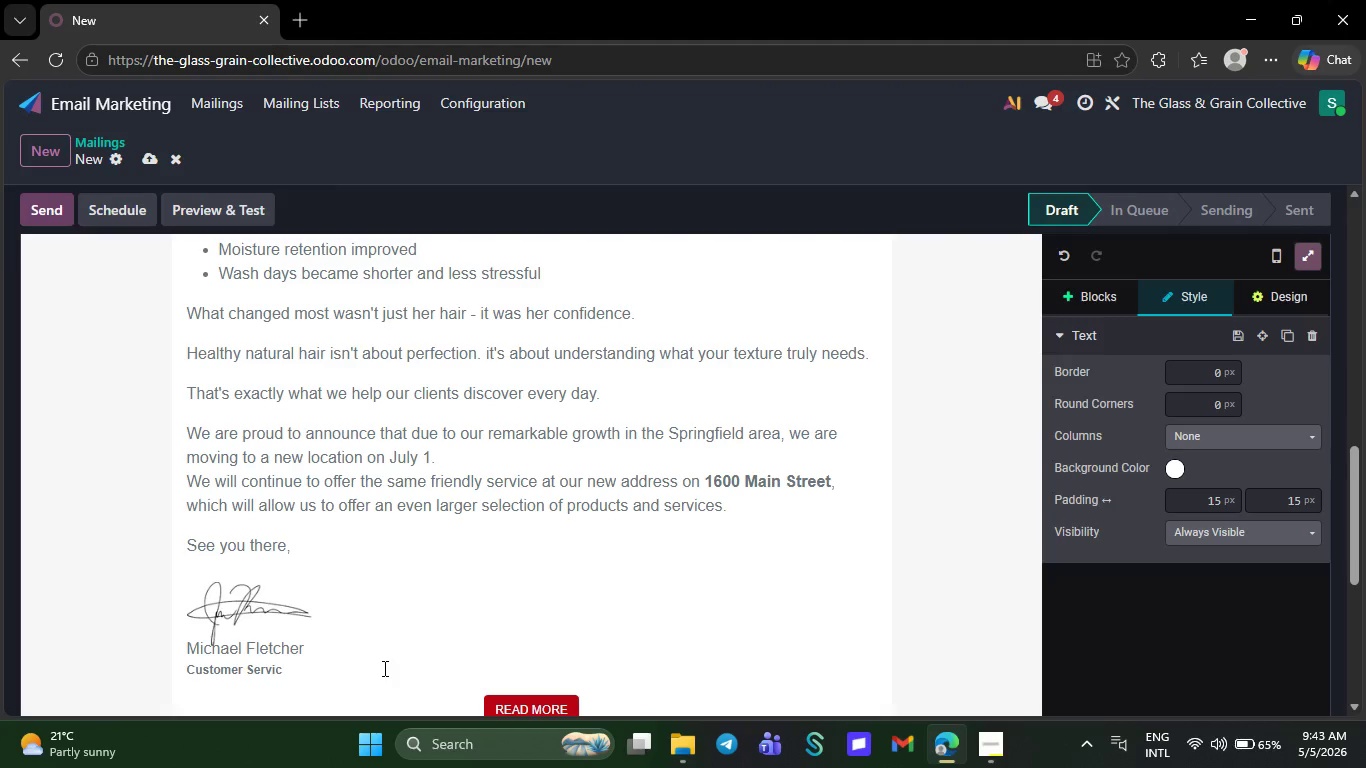 
key(Backspace)
 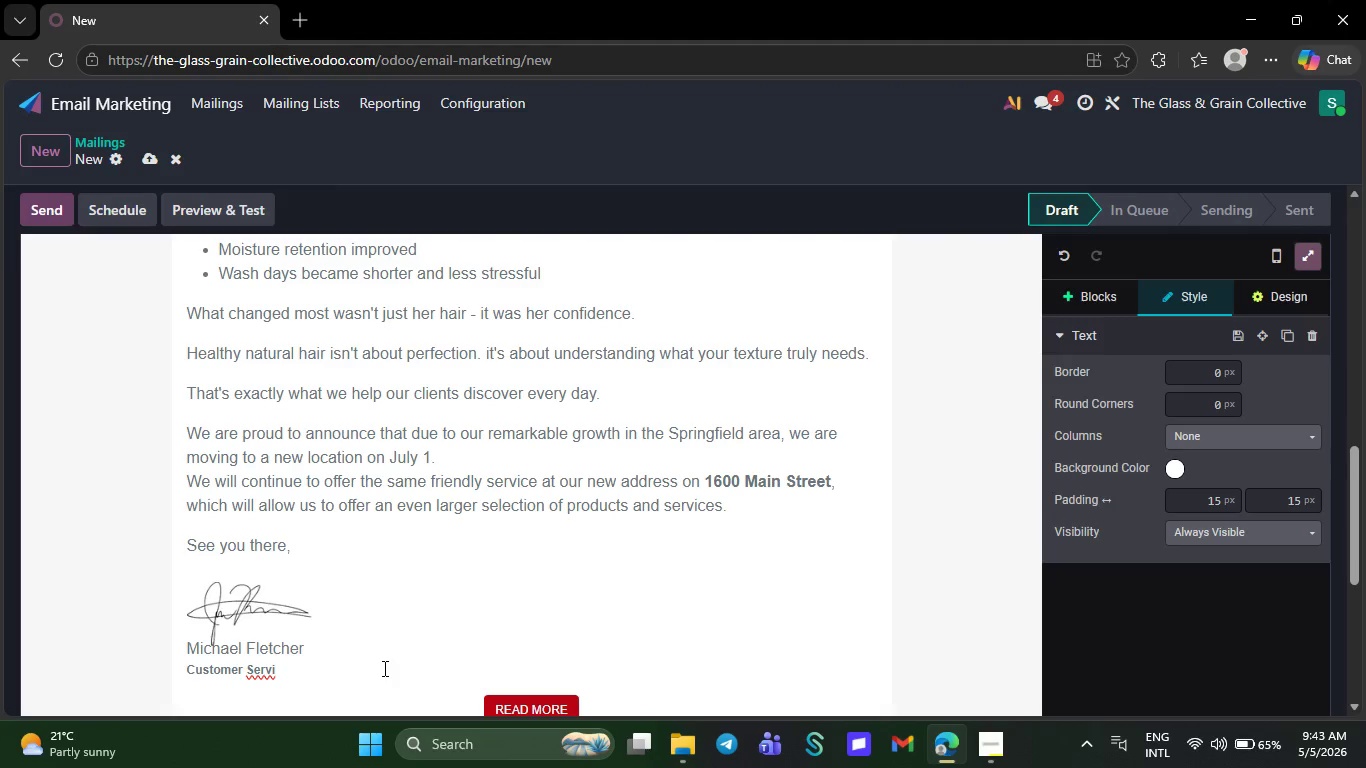 
key(Backspace)
 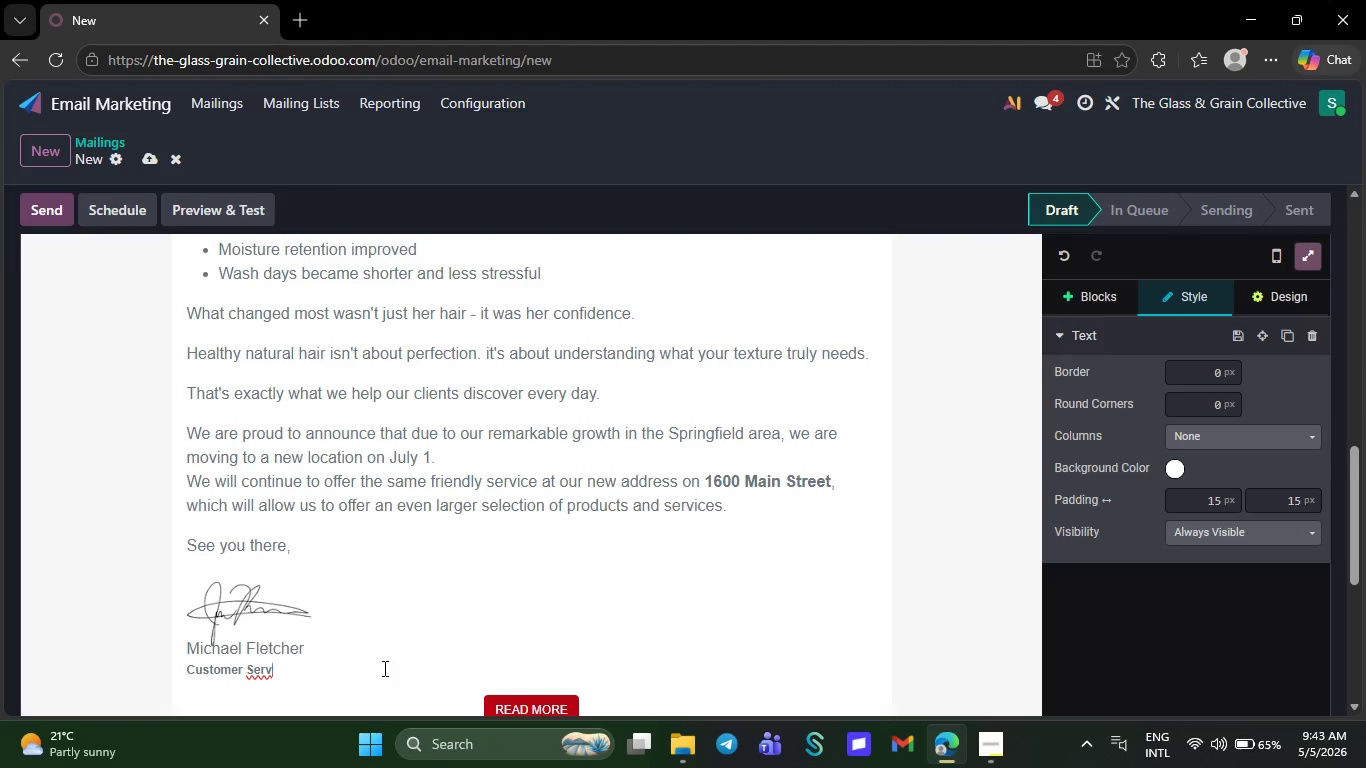 
key(Backspace)
 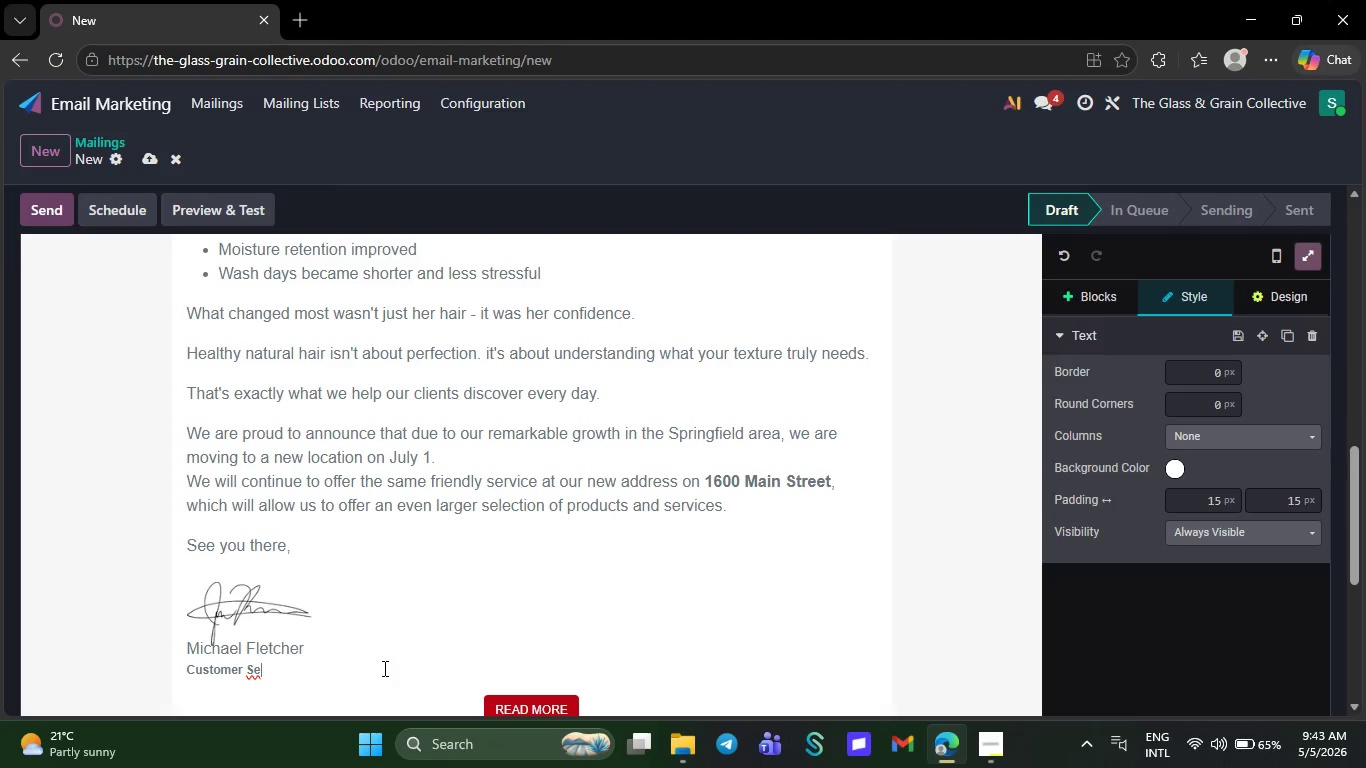 
key(Backspace)
 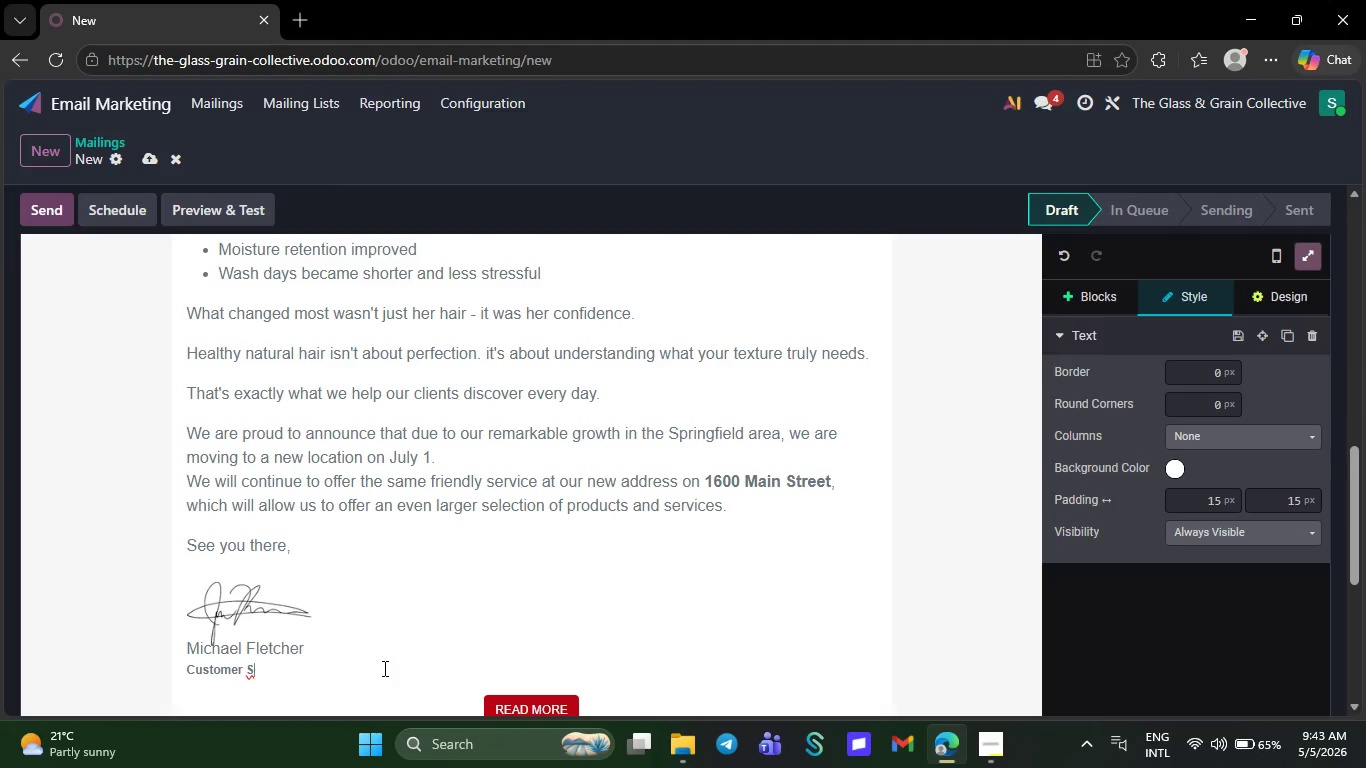 
key(Backspace)
 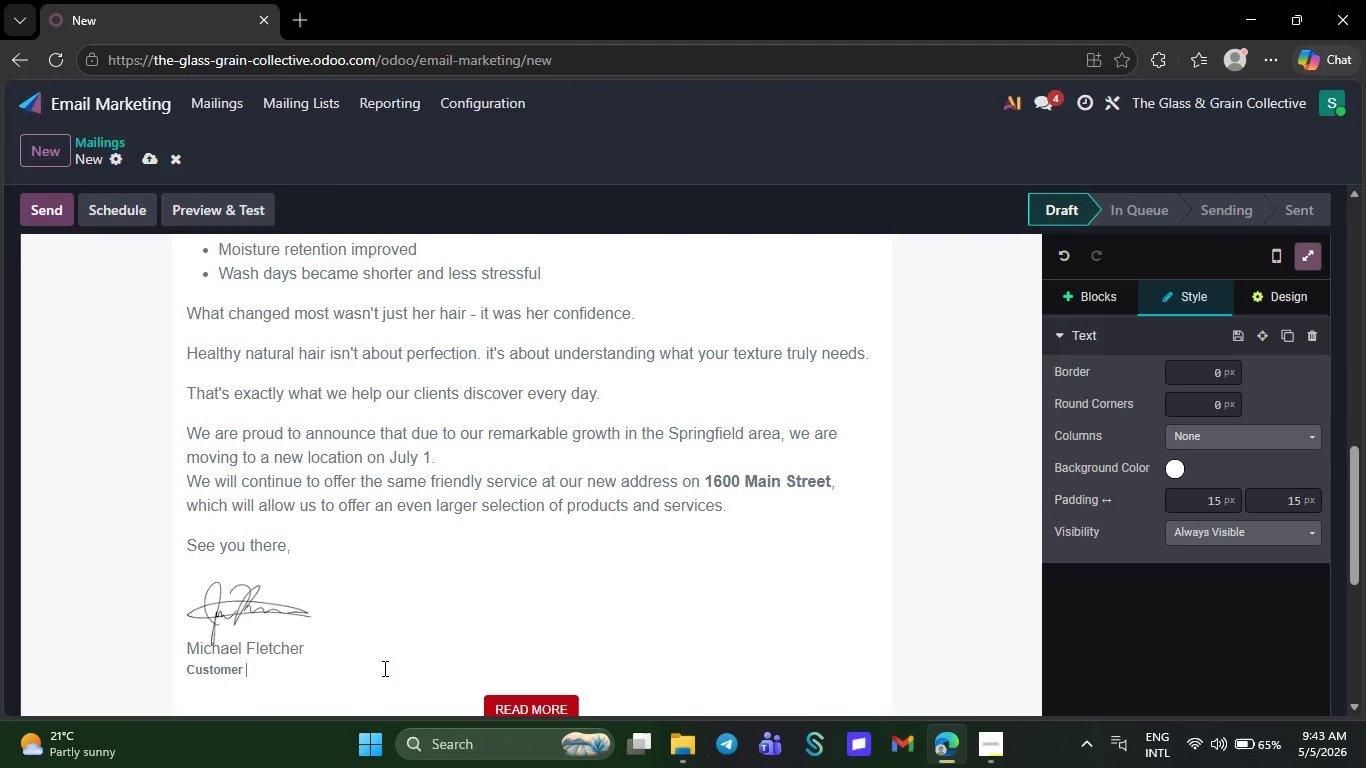 
key(Backspace)
 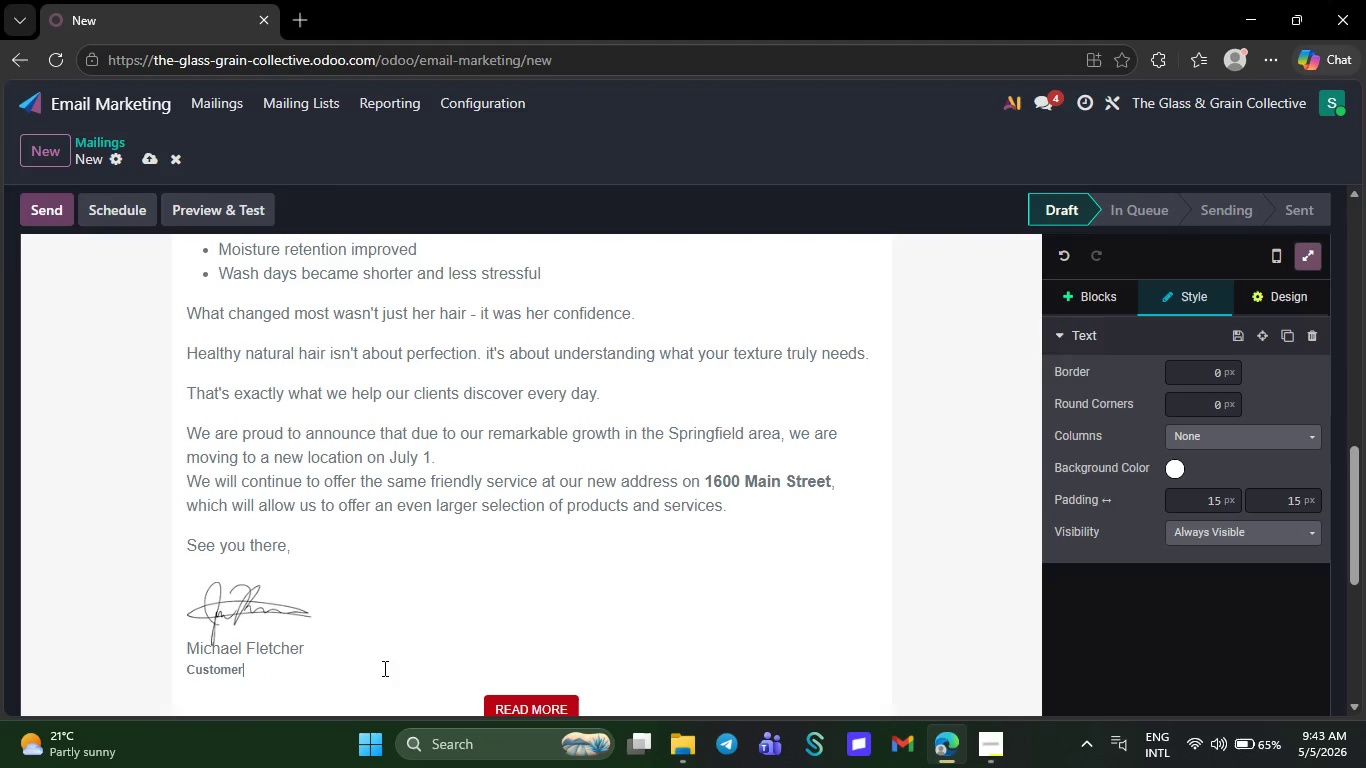 
key(Backspace)
 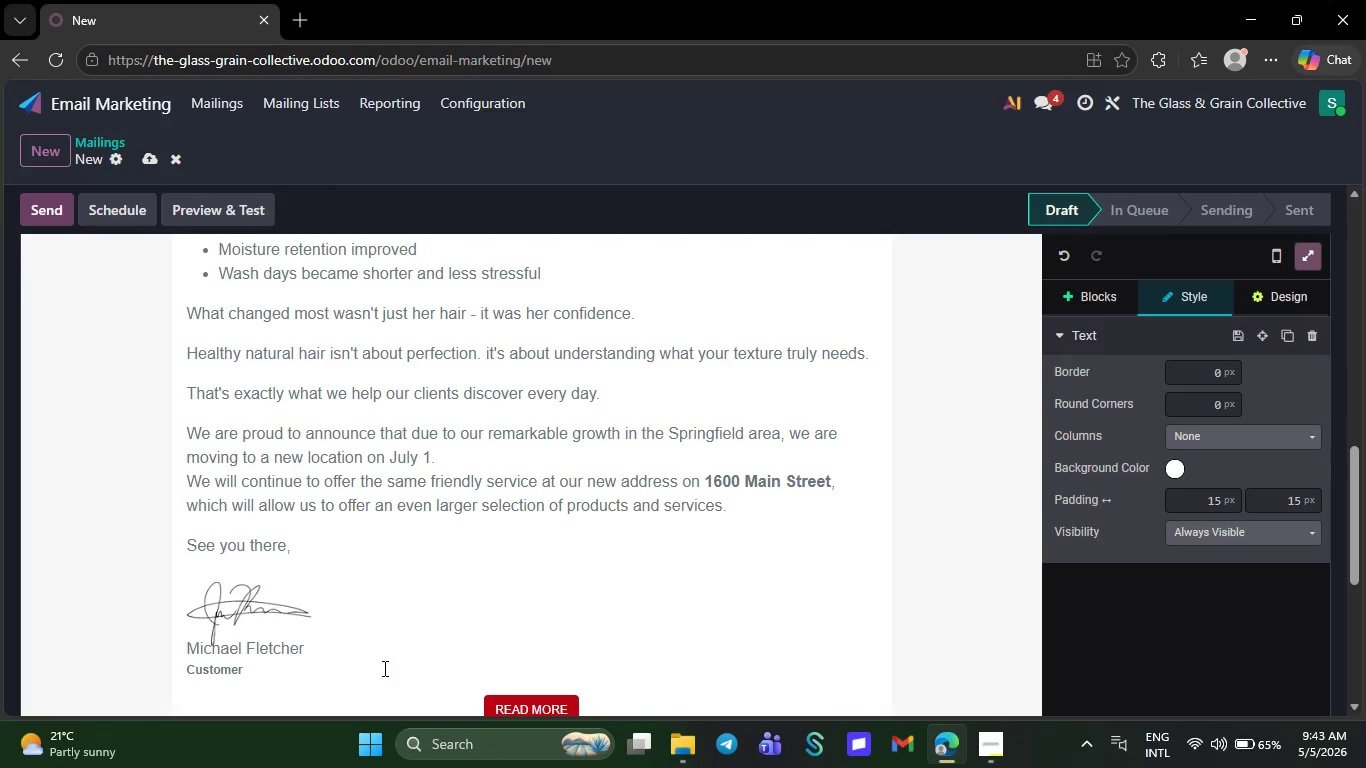 
key(Backspace)
 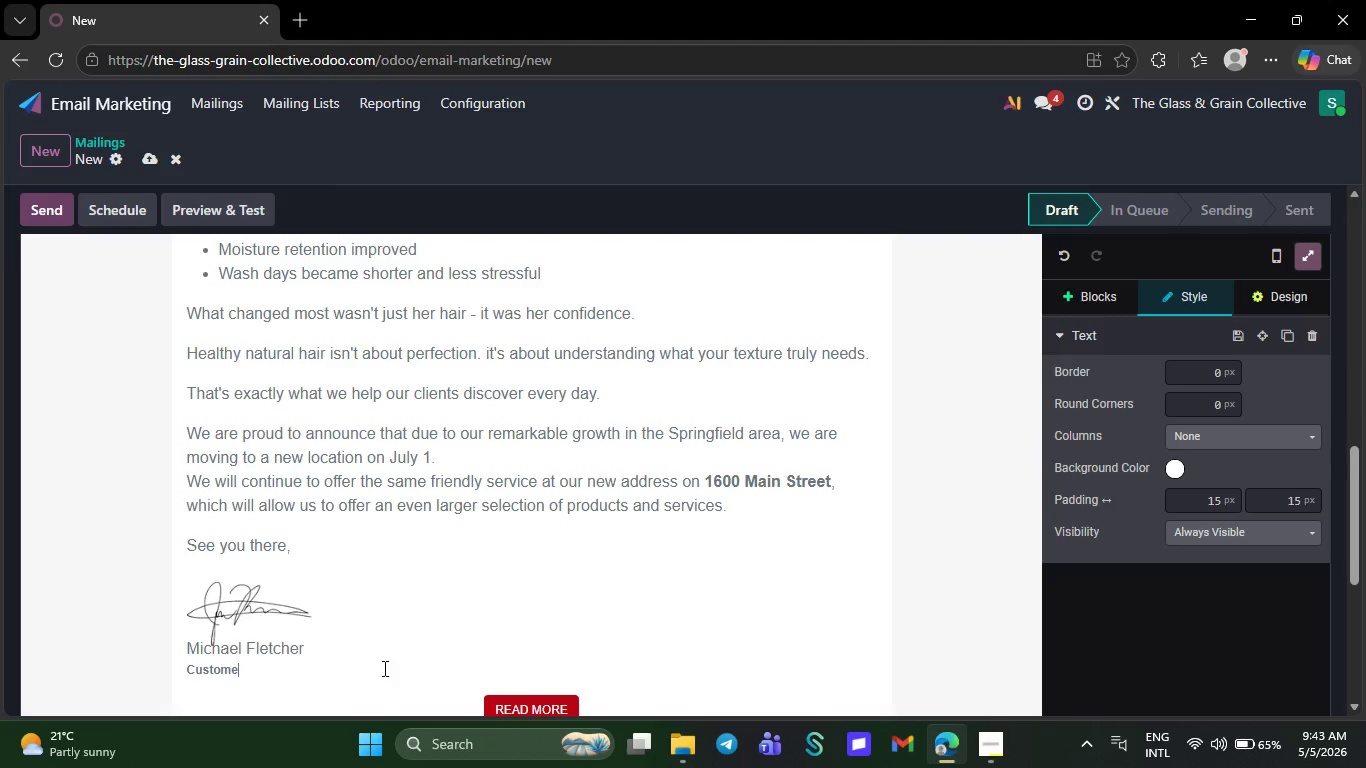 
key(Backspace)
 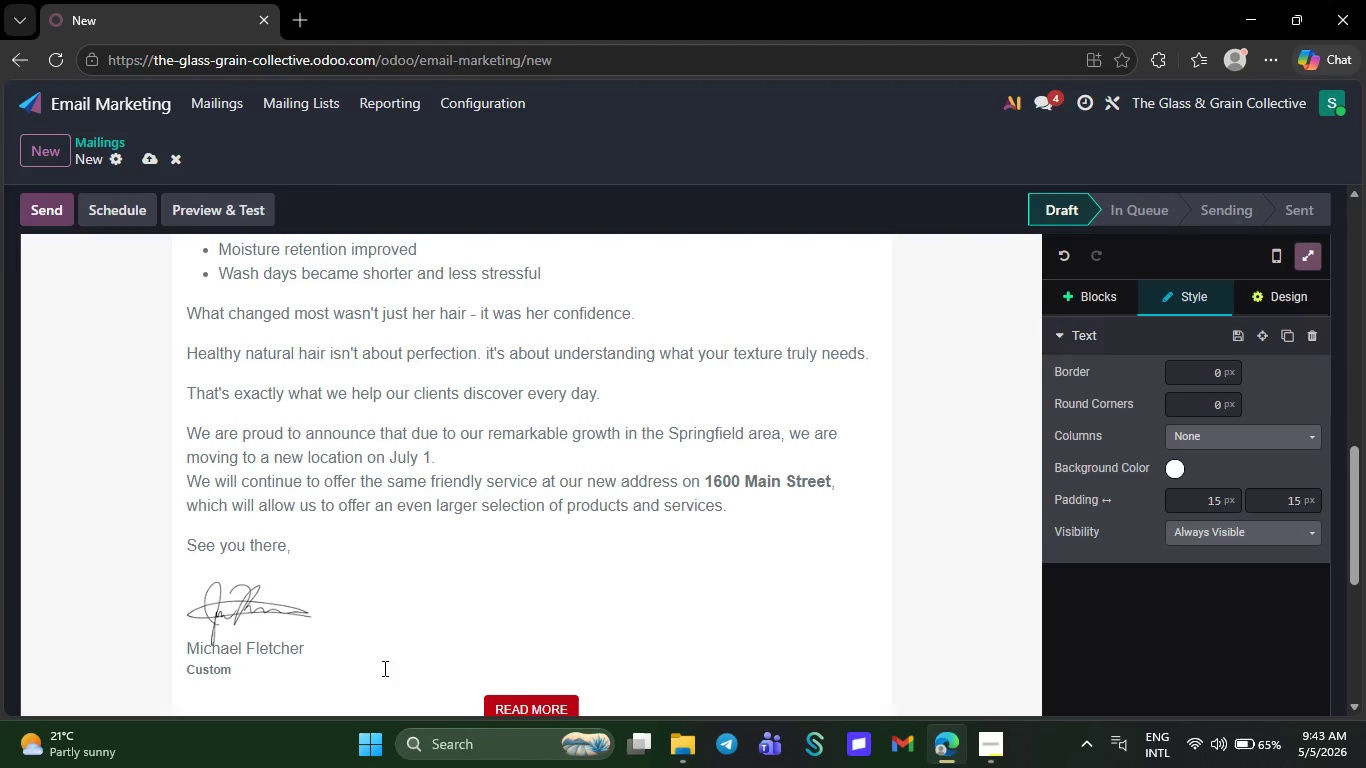 
key(Backspace)
 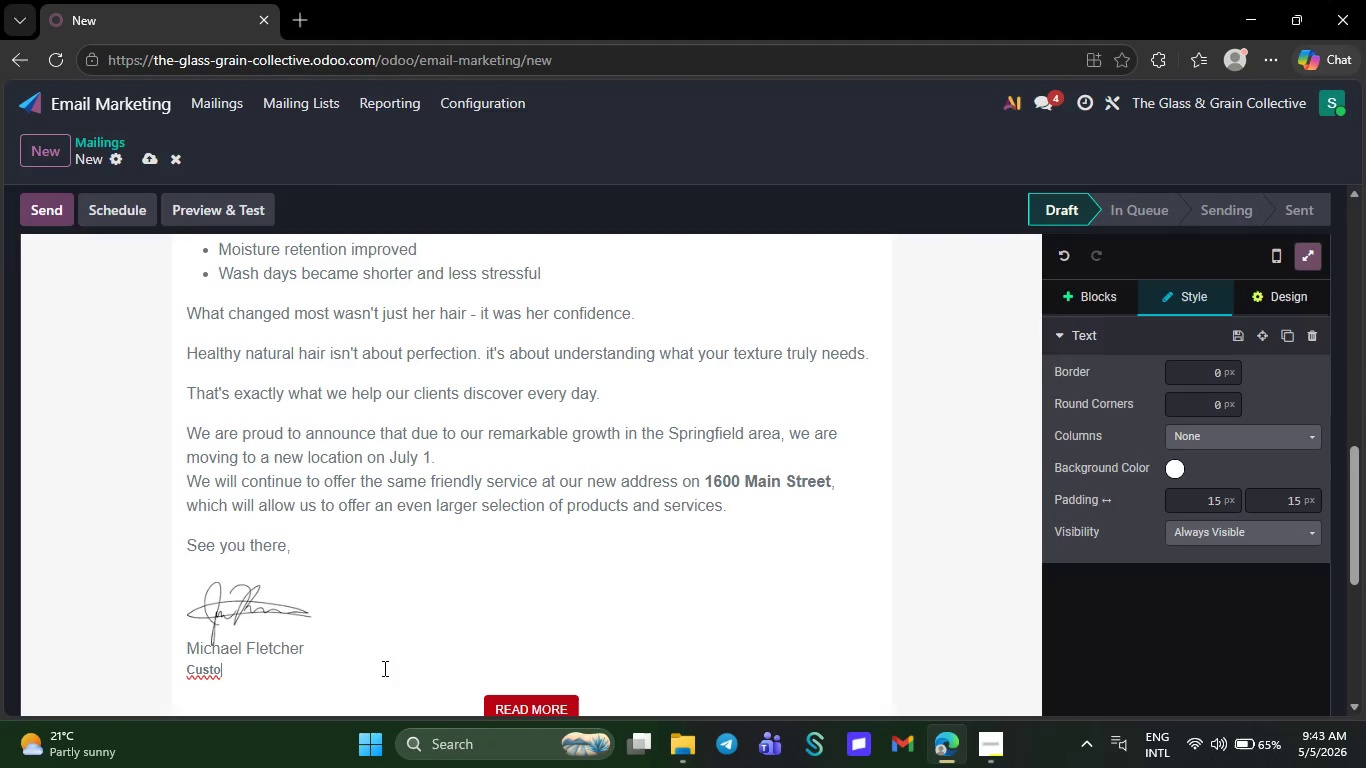 
key(Backspace)
 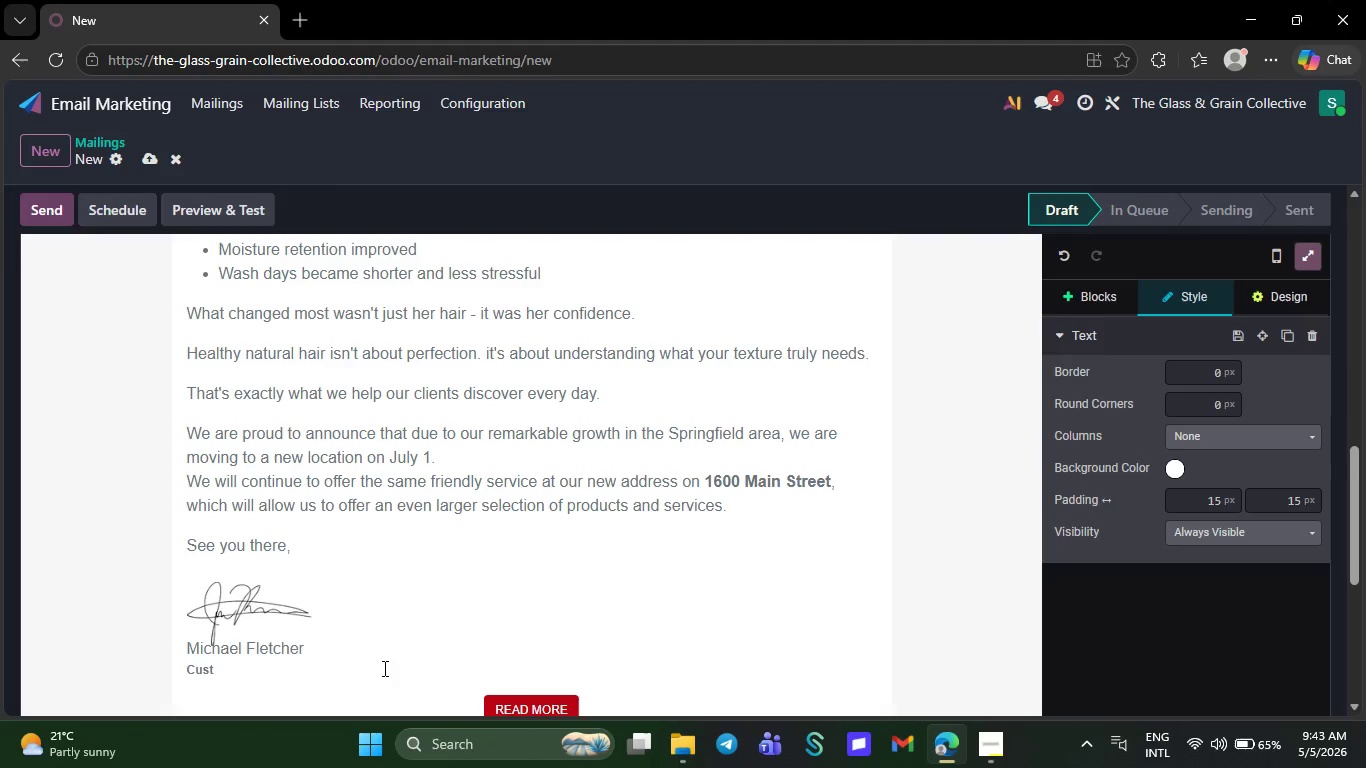 
key(Backspace)
 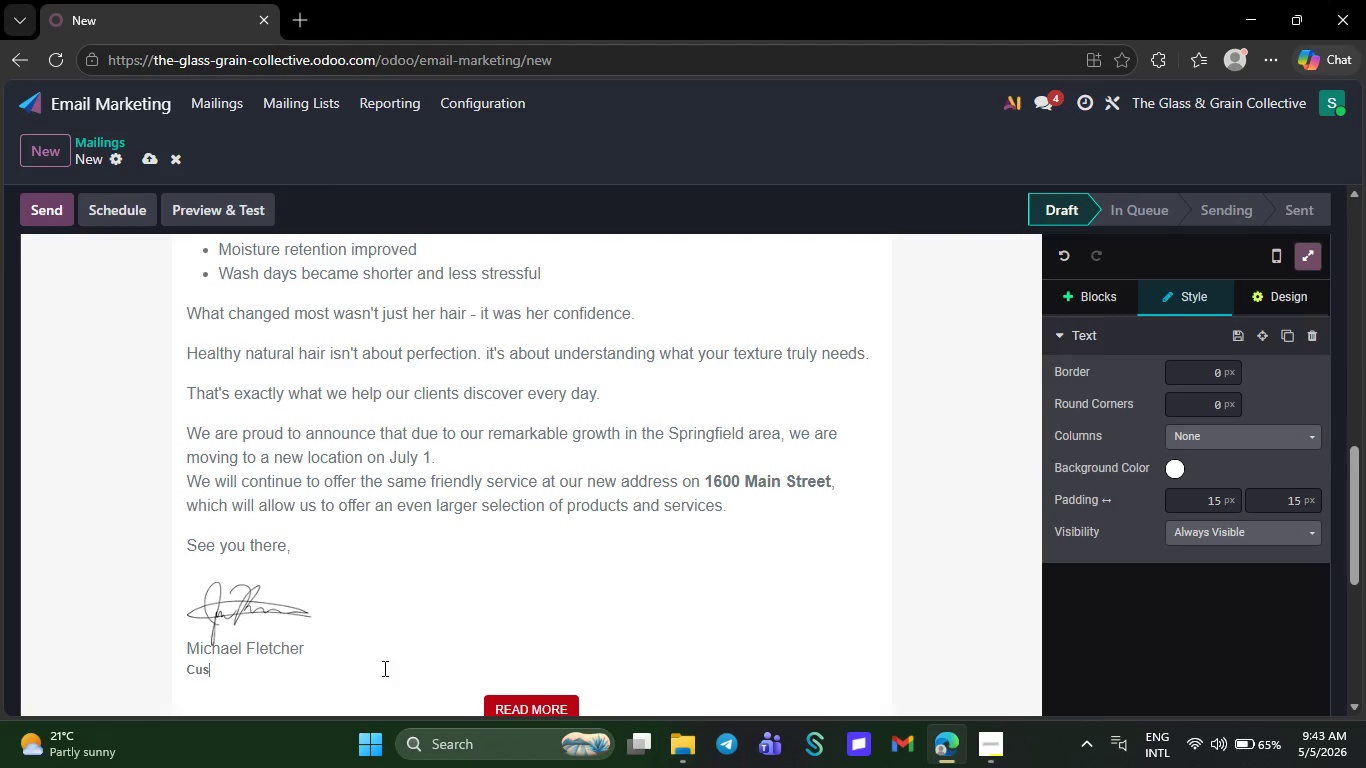 
key(Backspace)
 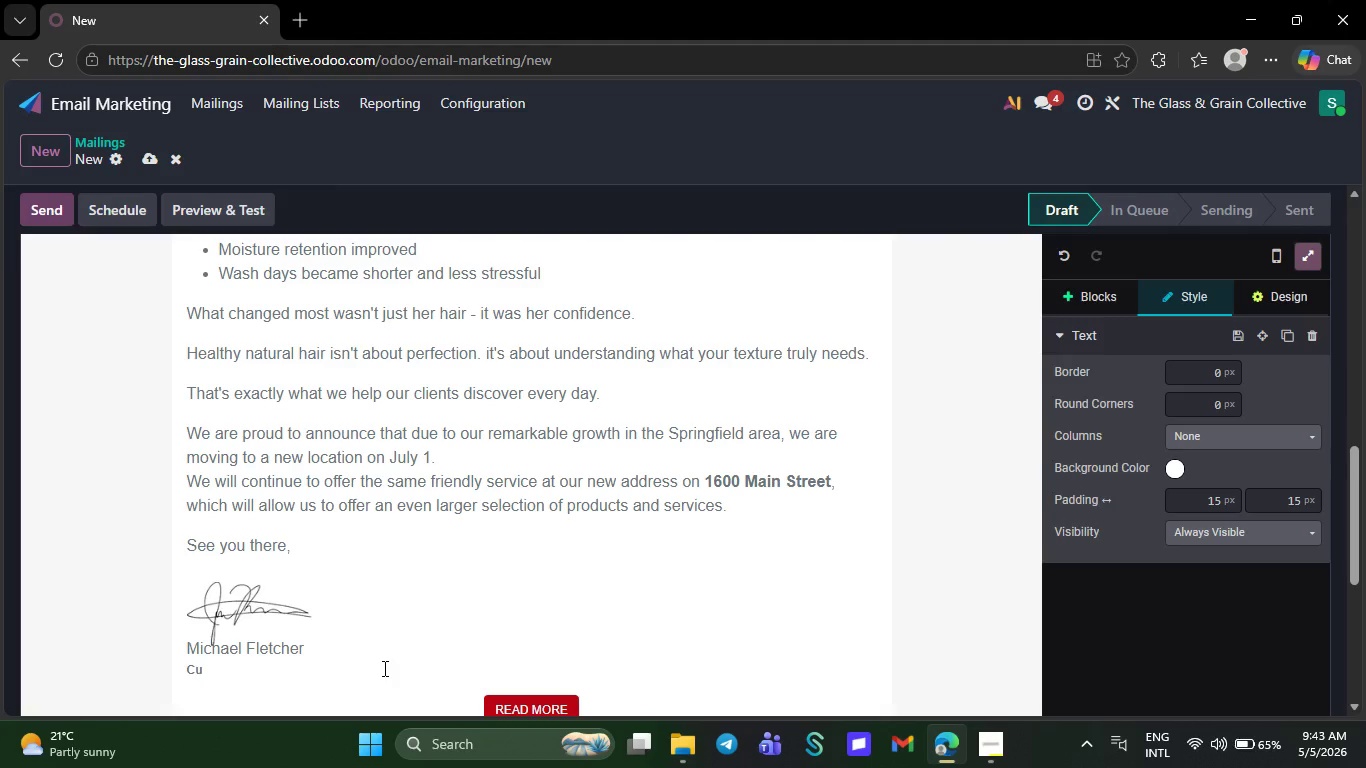 
key(Backspace)
 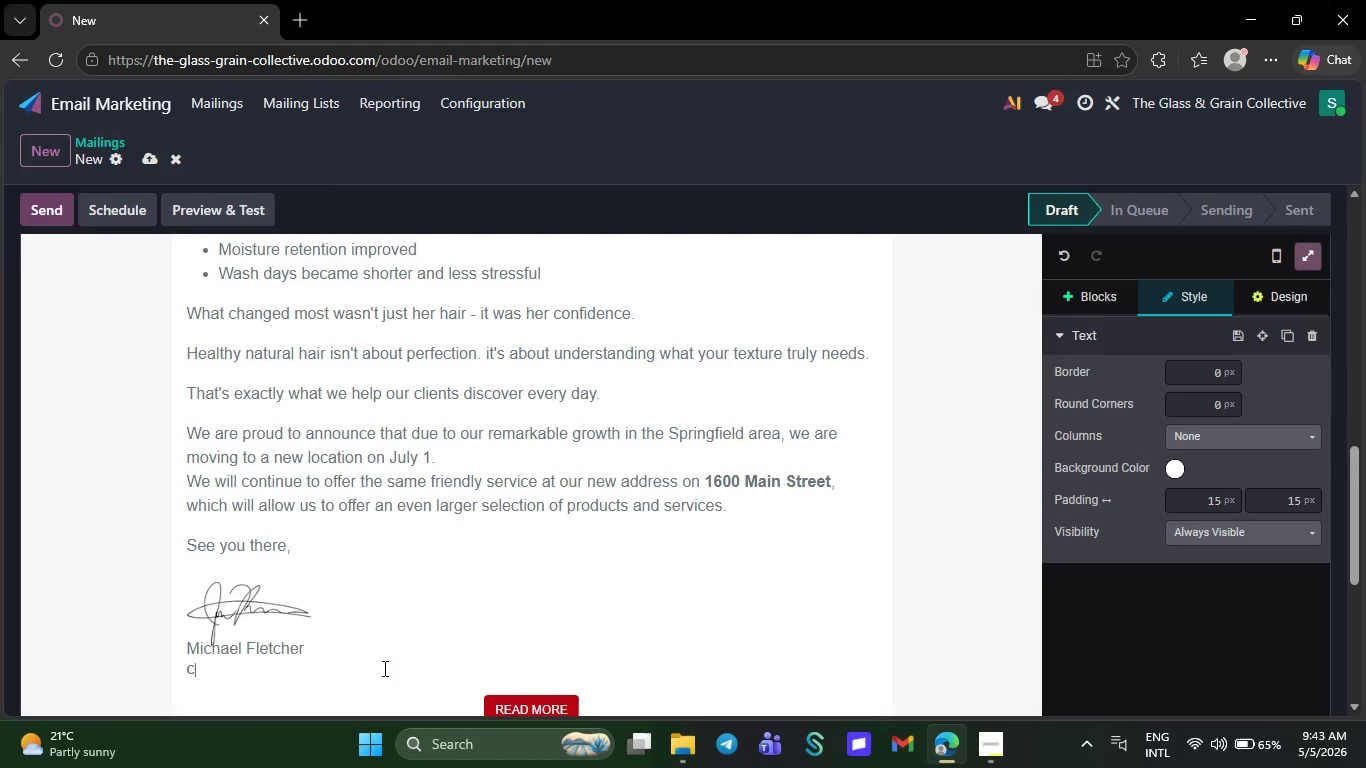 
key(Backspace)
 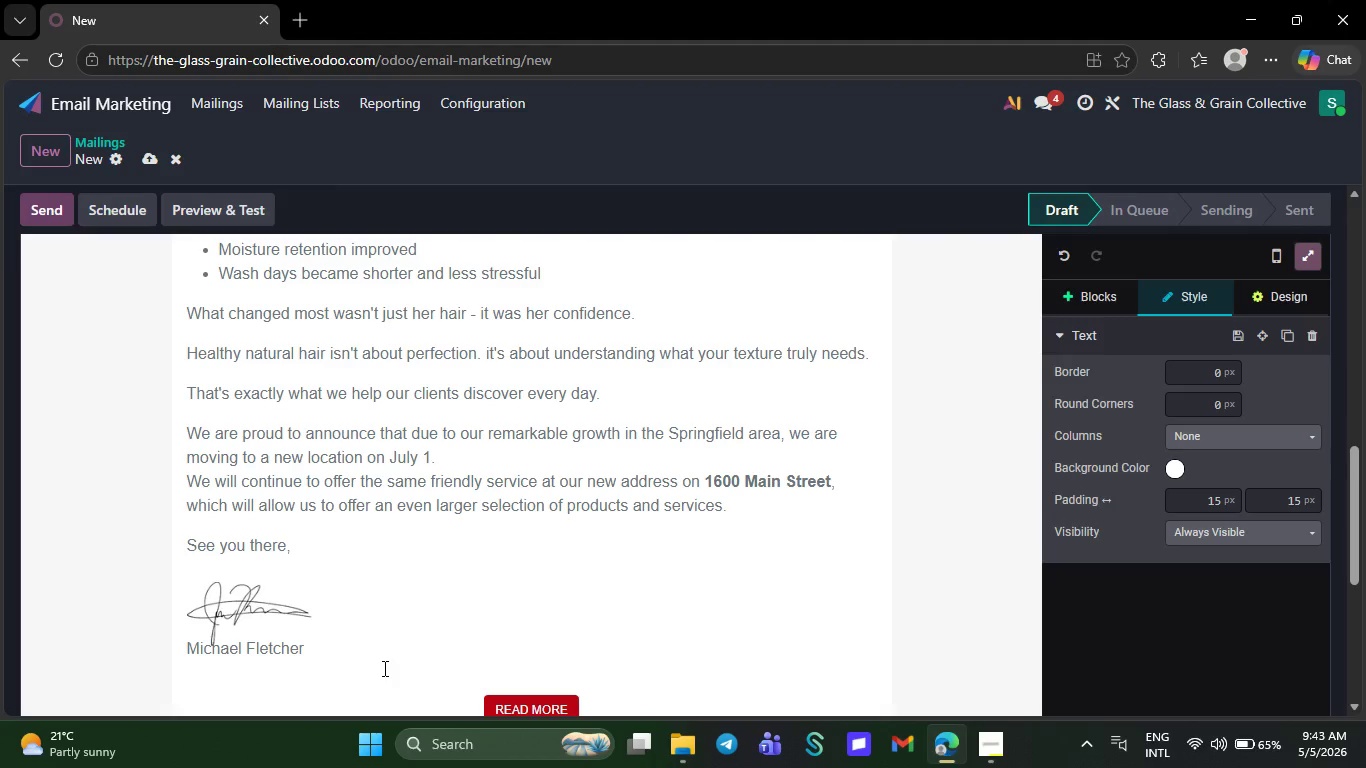 
key(Backspace)
 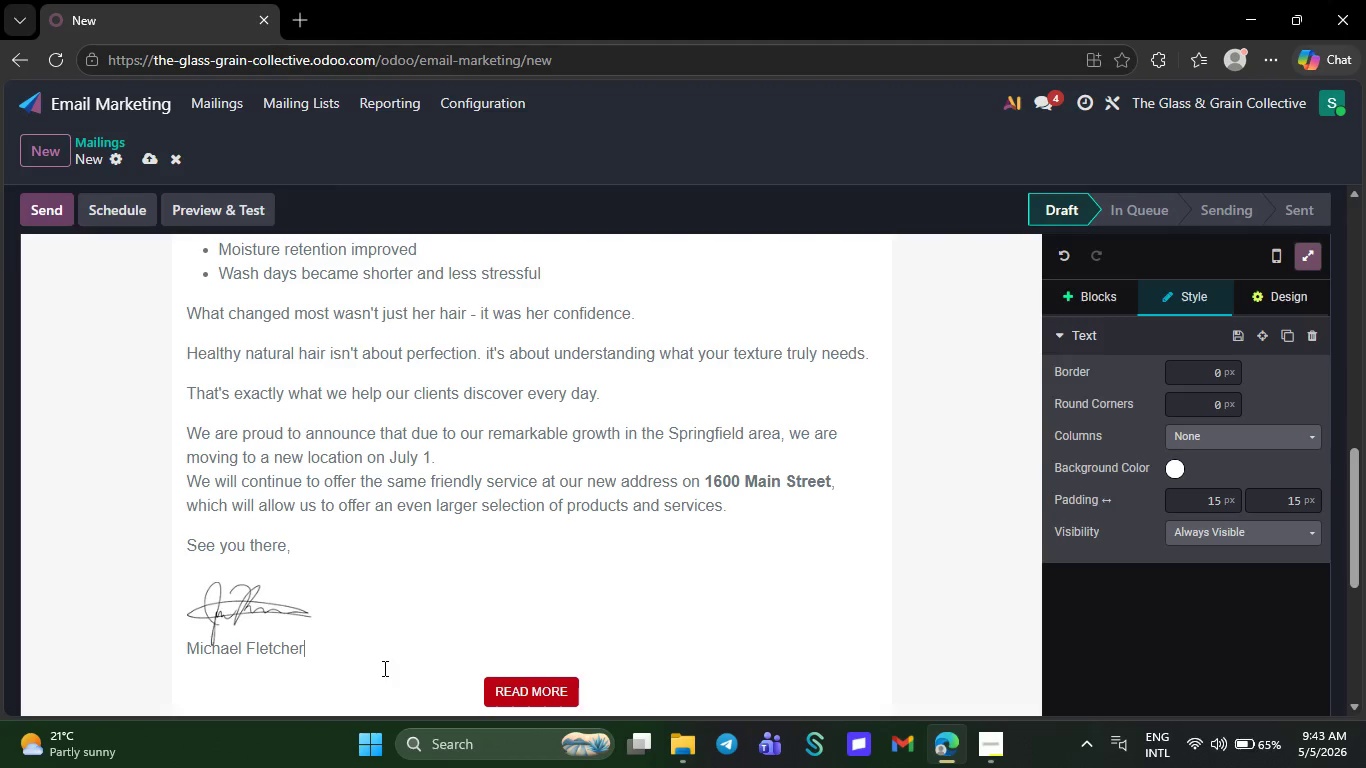 
key(Backspace)
 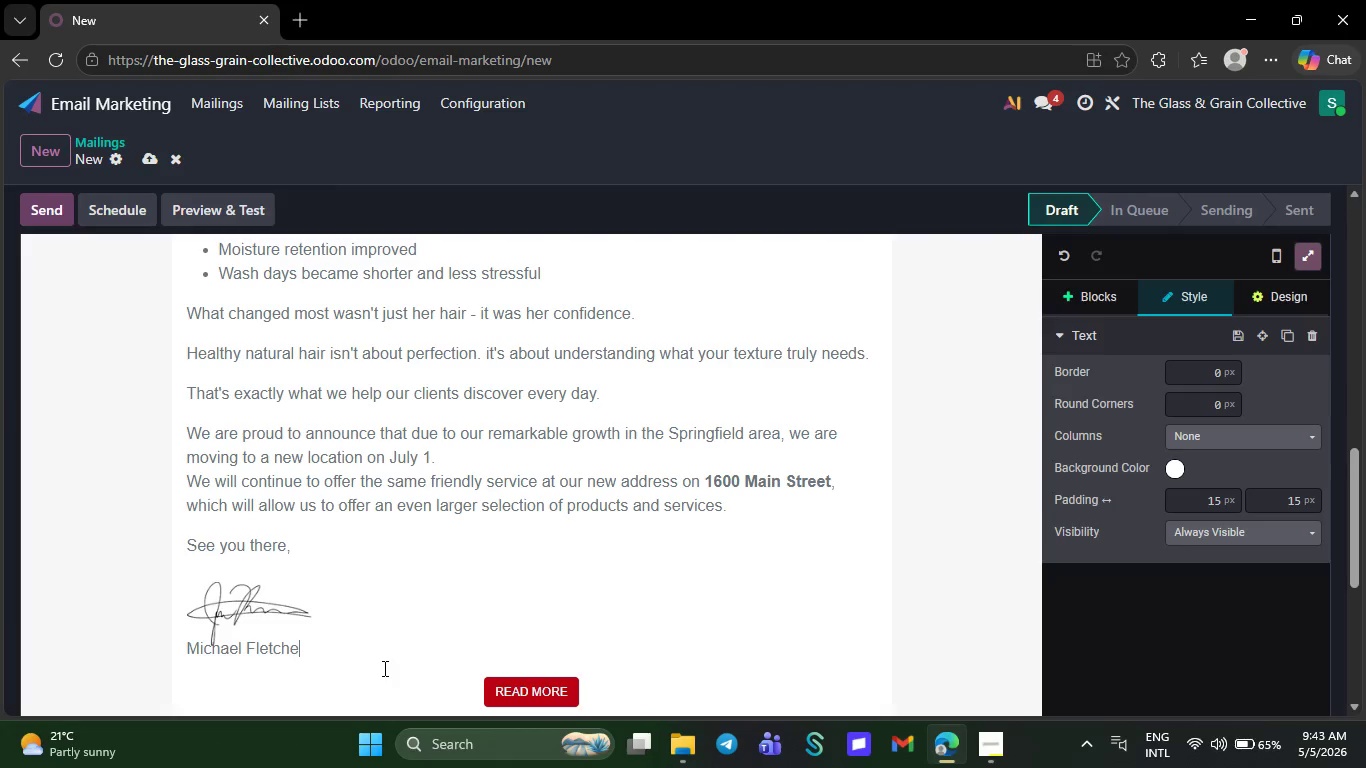 
key(Backspace)
 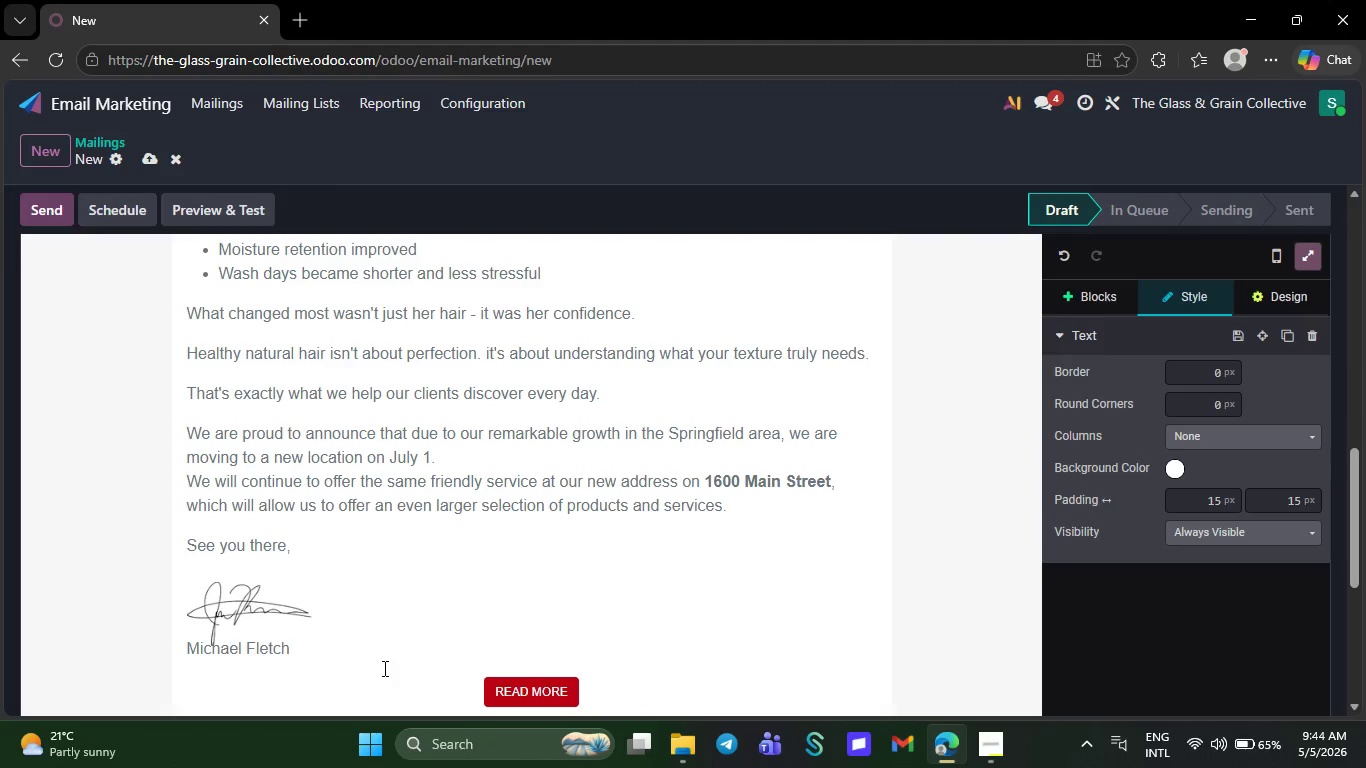 
key(Backspace)
 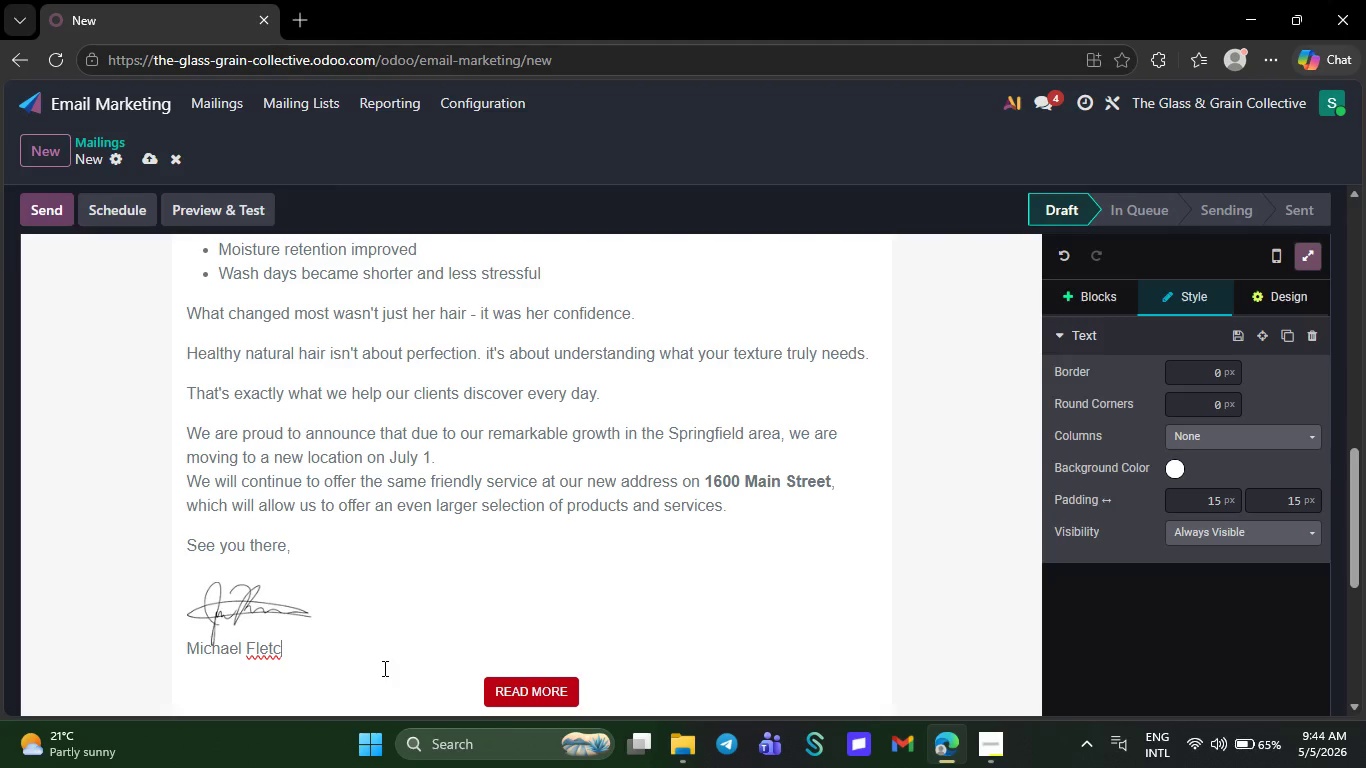 
key(Backspace)
 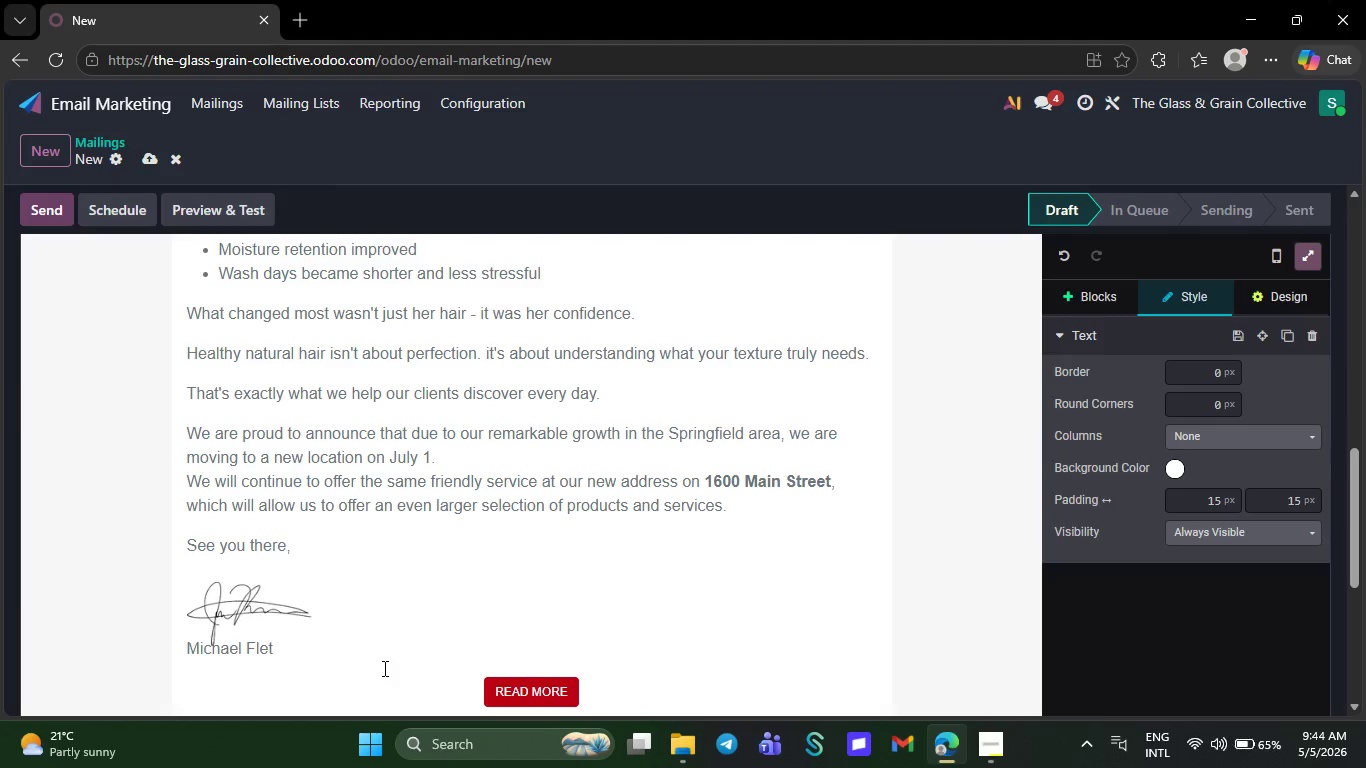 
key(Backspace)
 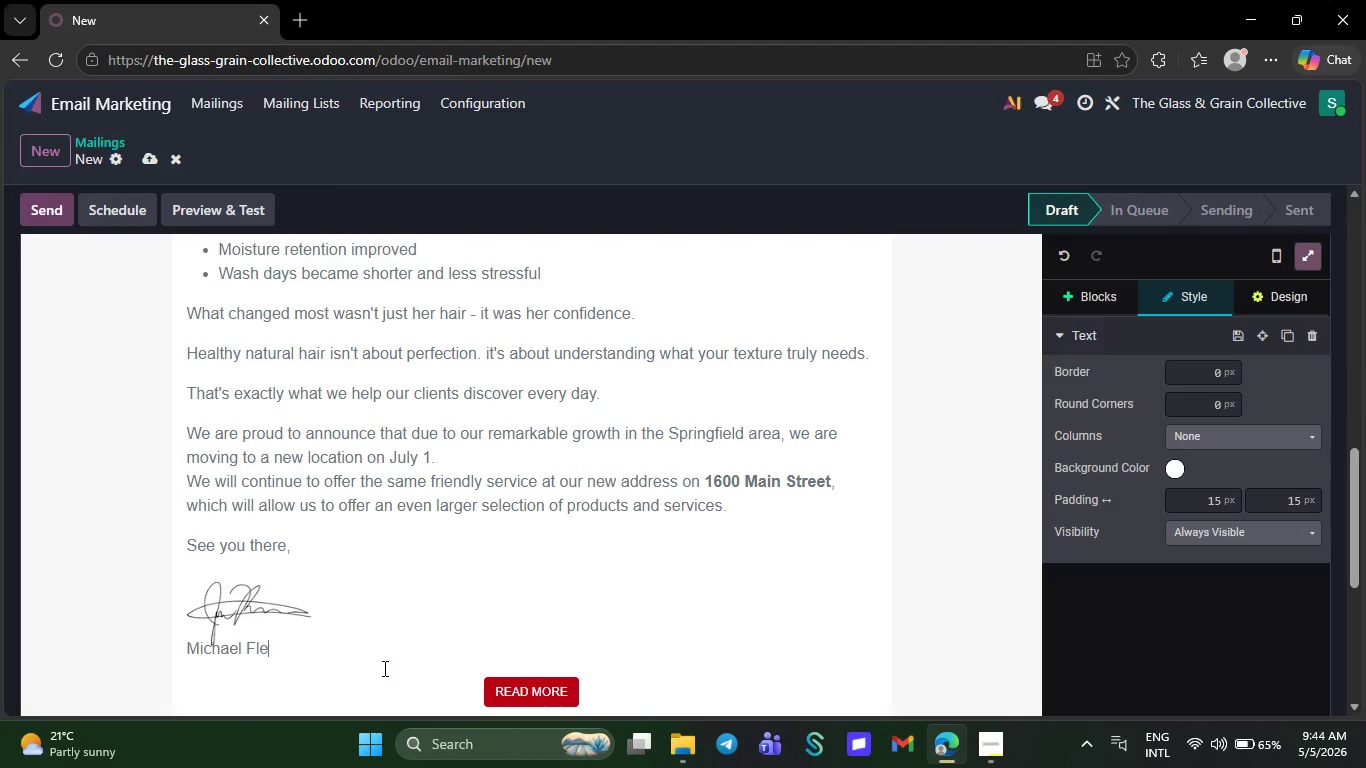 
key(Backspace)
 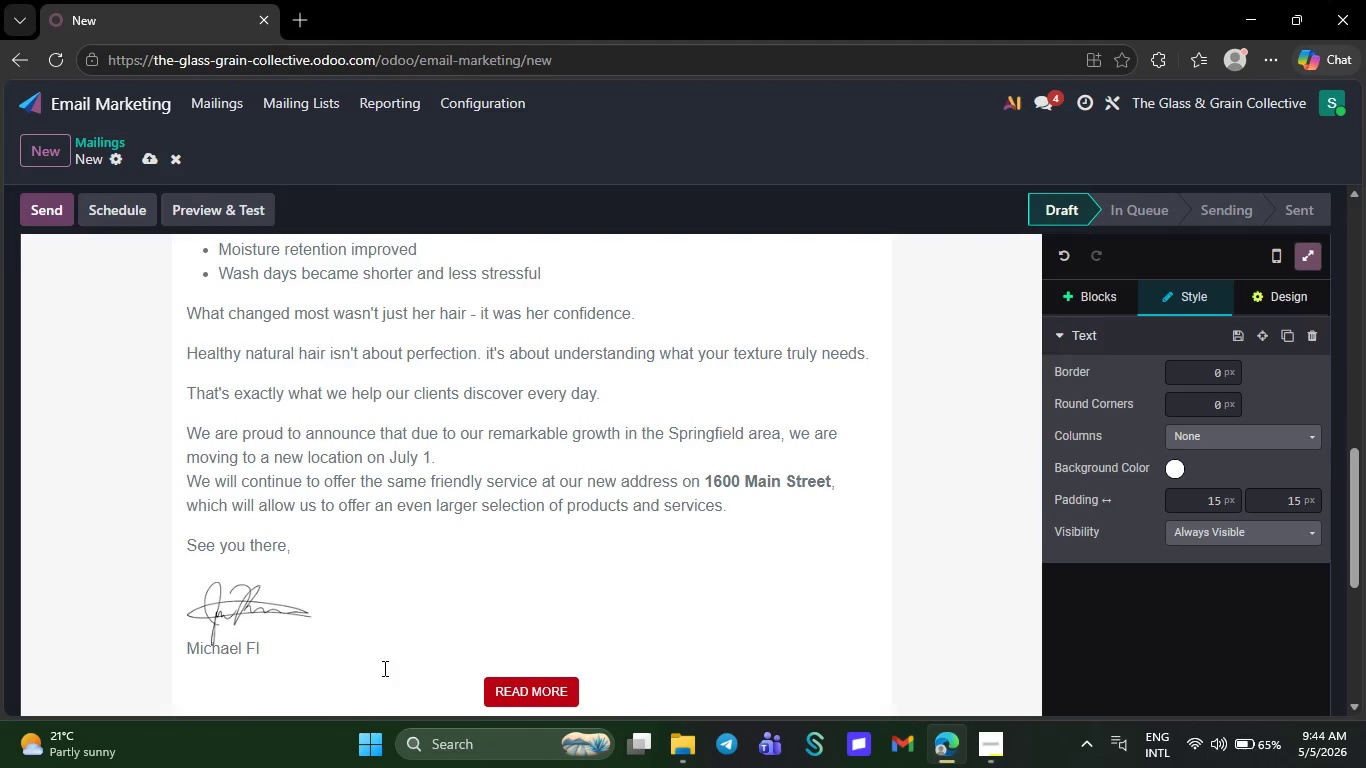 
key(Backspace)
 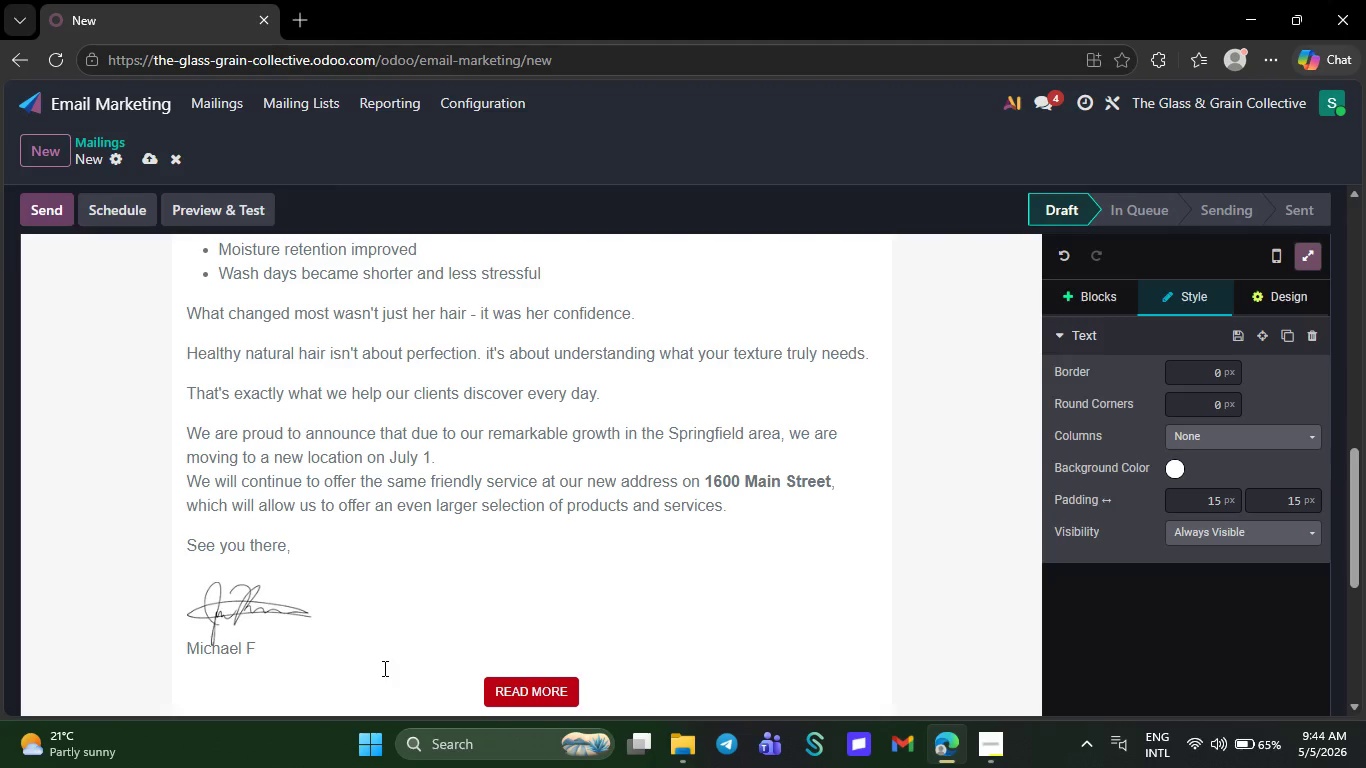 
key(Backspace)
 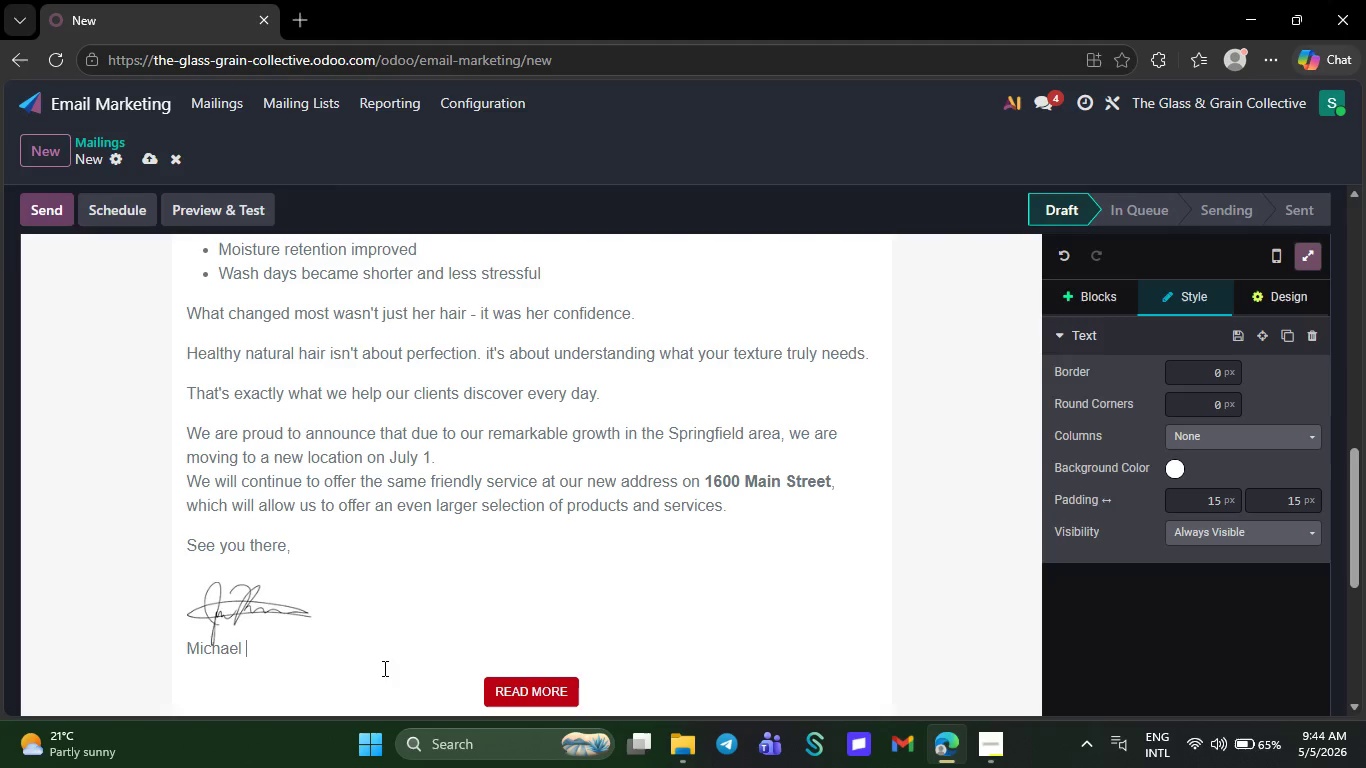 
key(Backspace)
 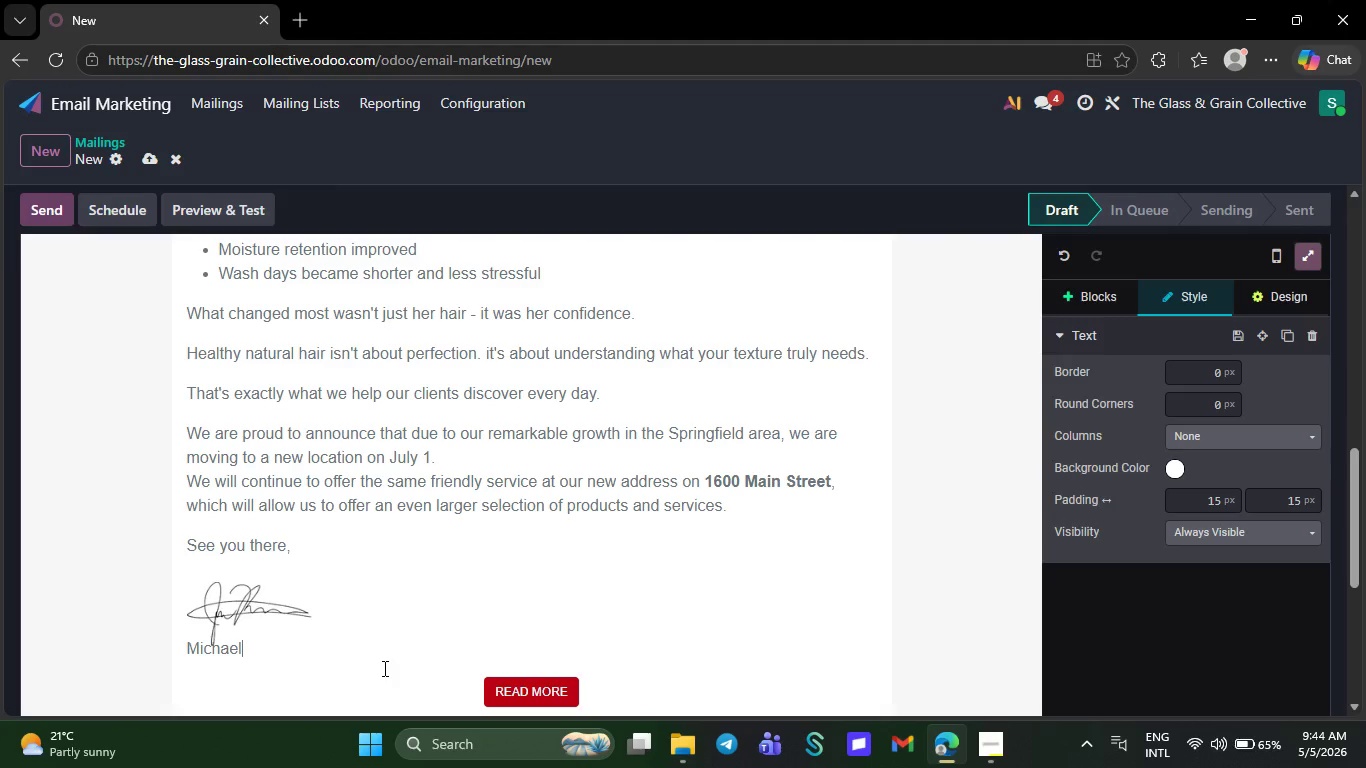 
key(Backspace)
 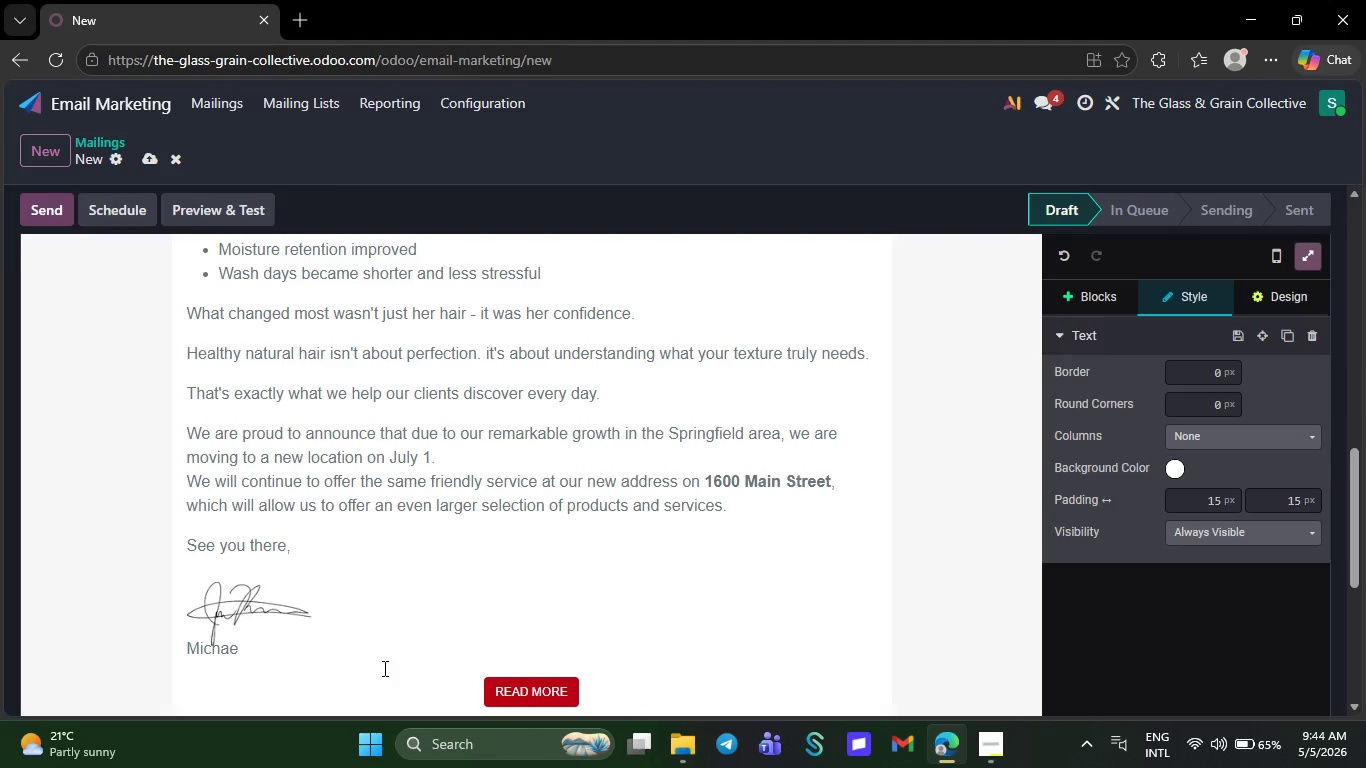 
wait(5.02)
 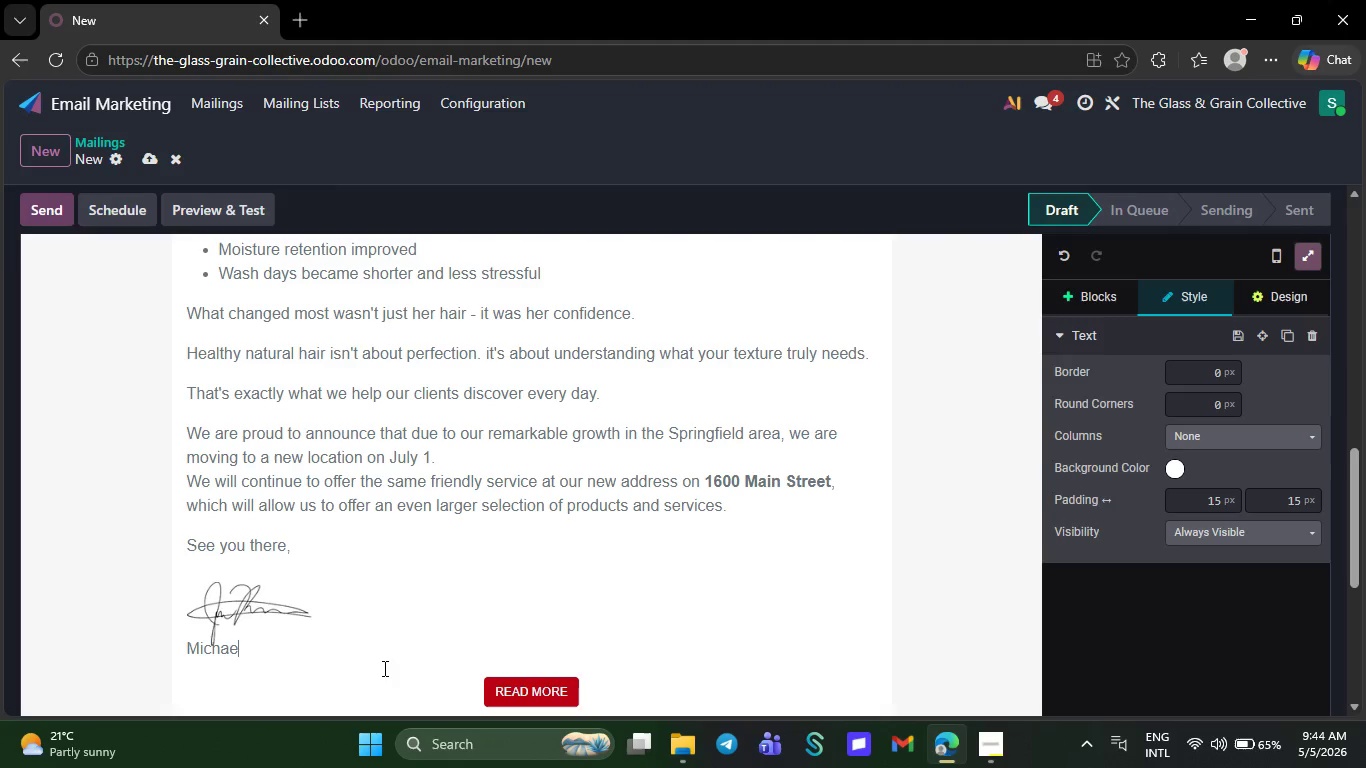 
key(Backspace)
 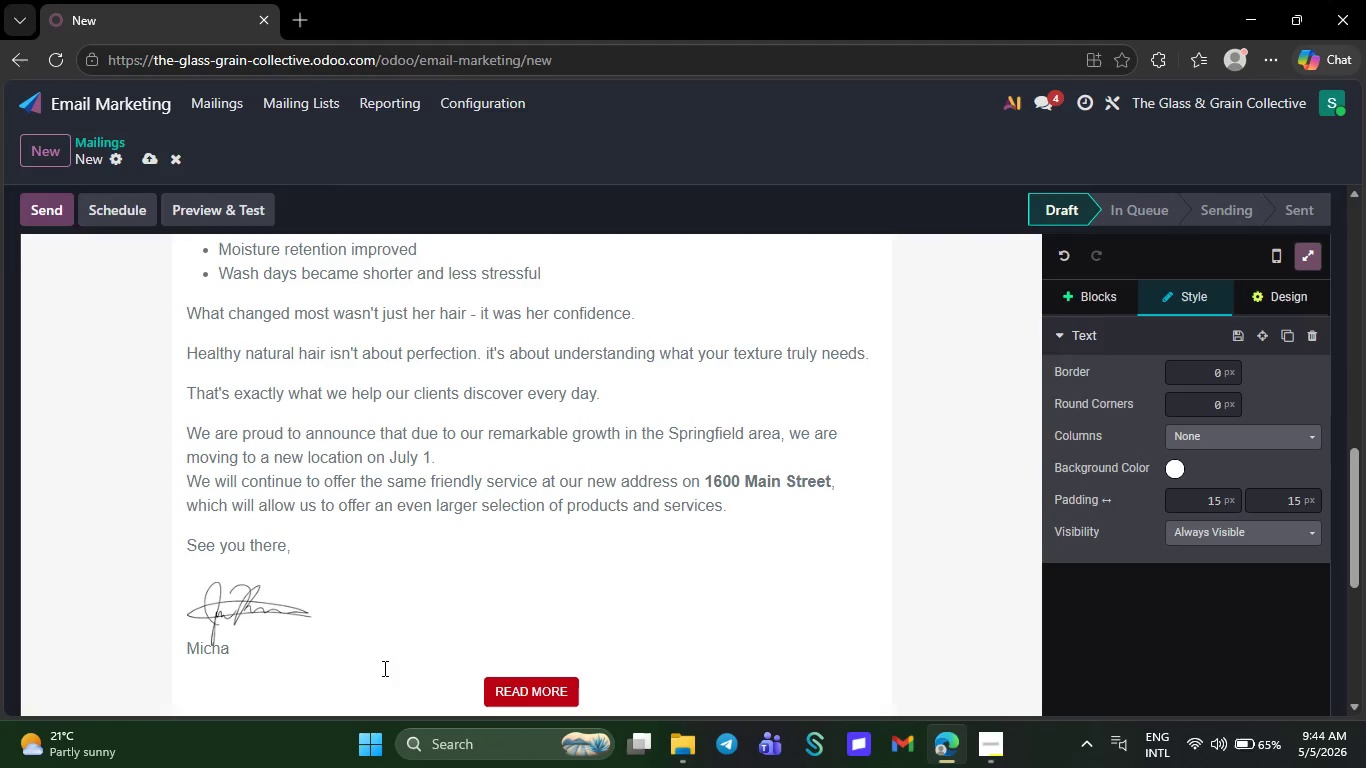 
key(Backspace)
 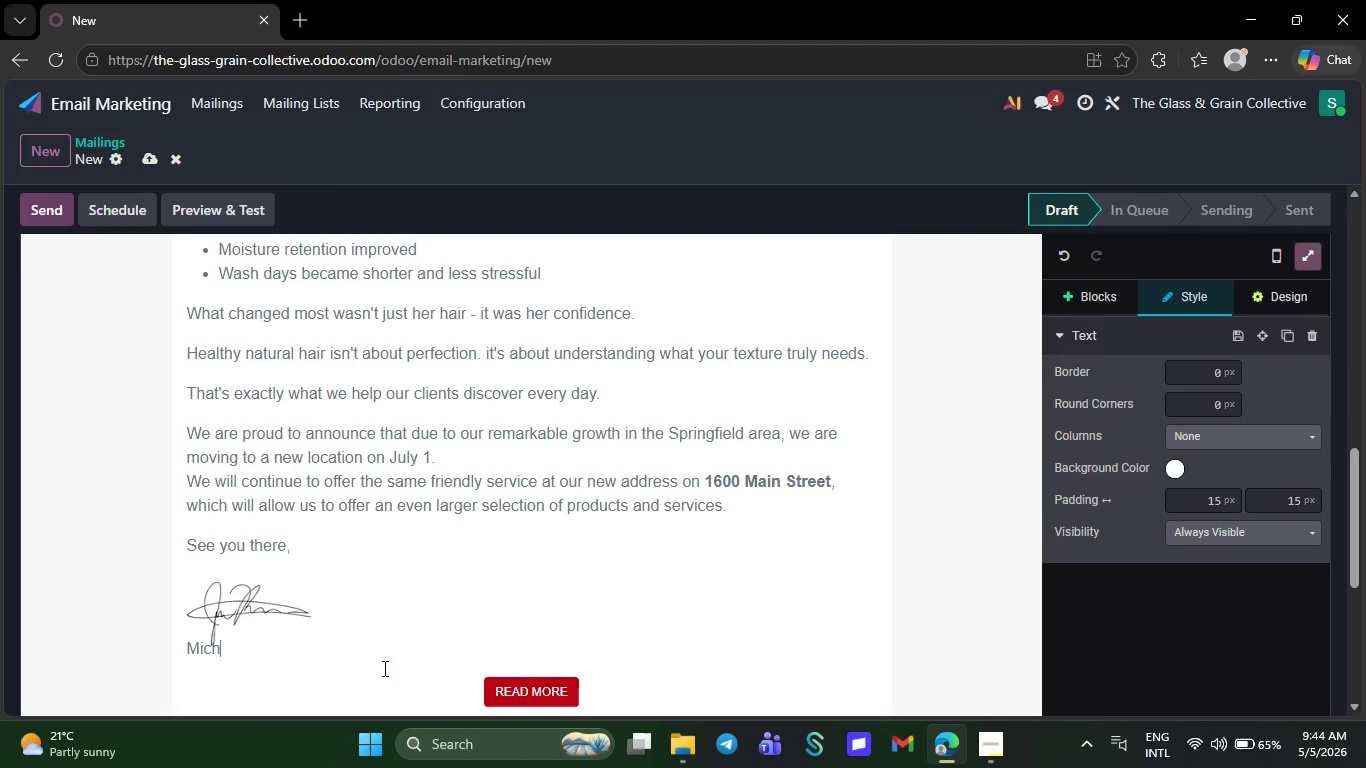 
key(Backspace)
 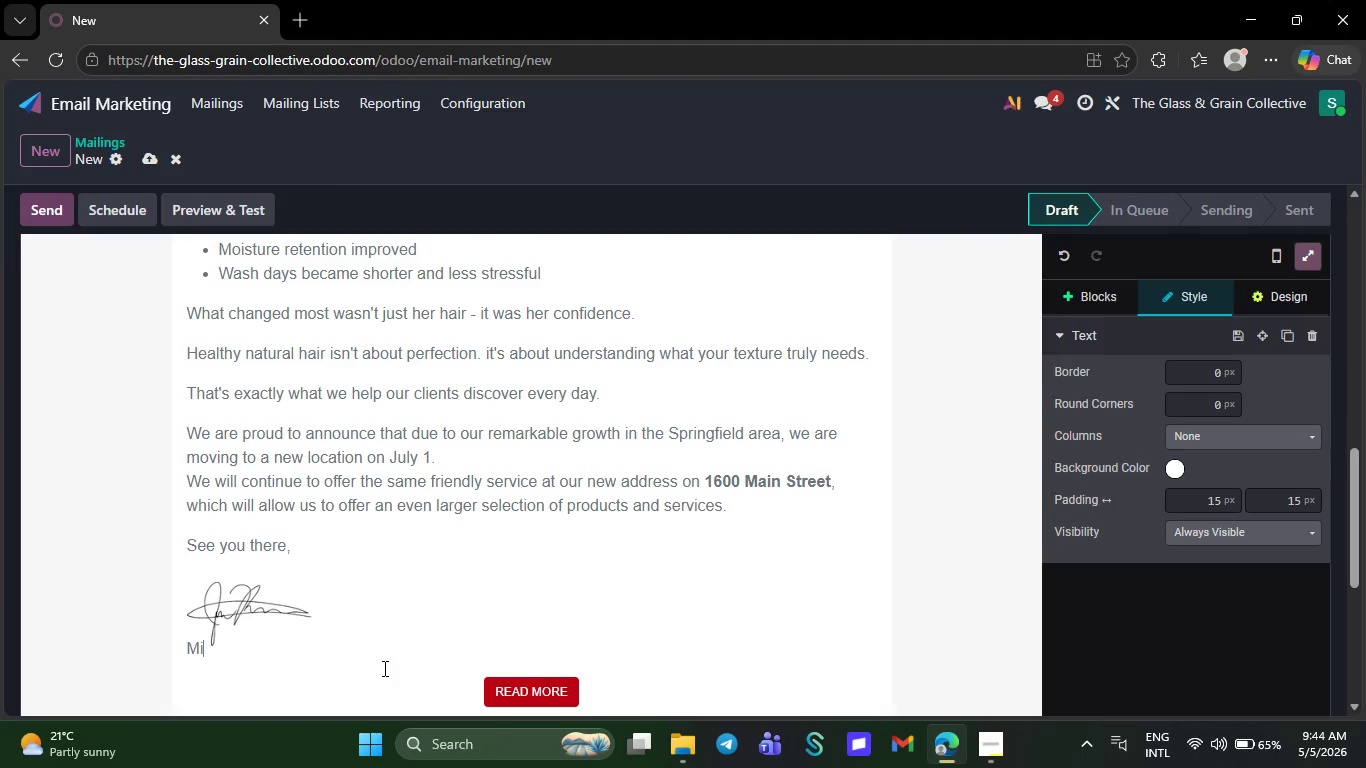 
key(Backspace)
 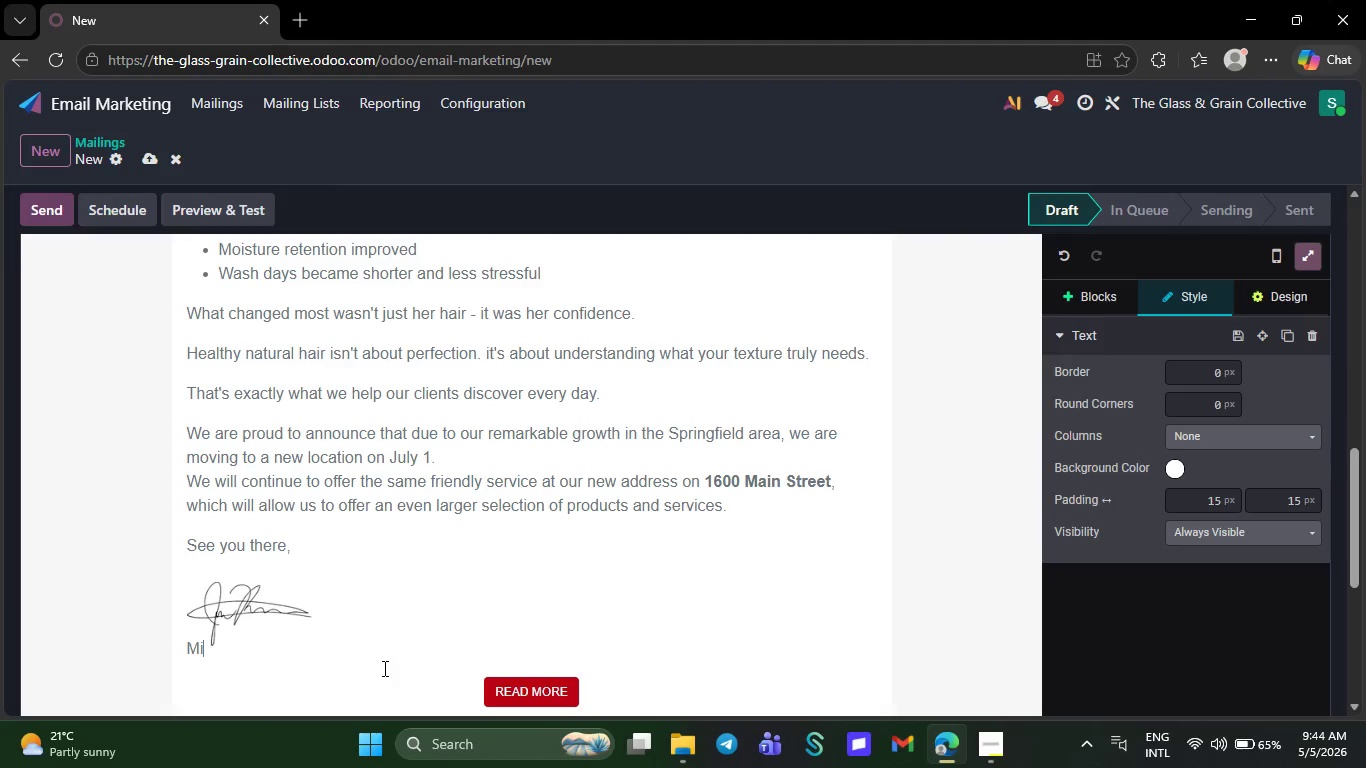 
key(Backspace)
 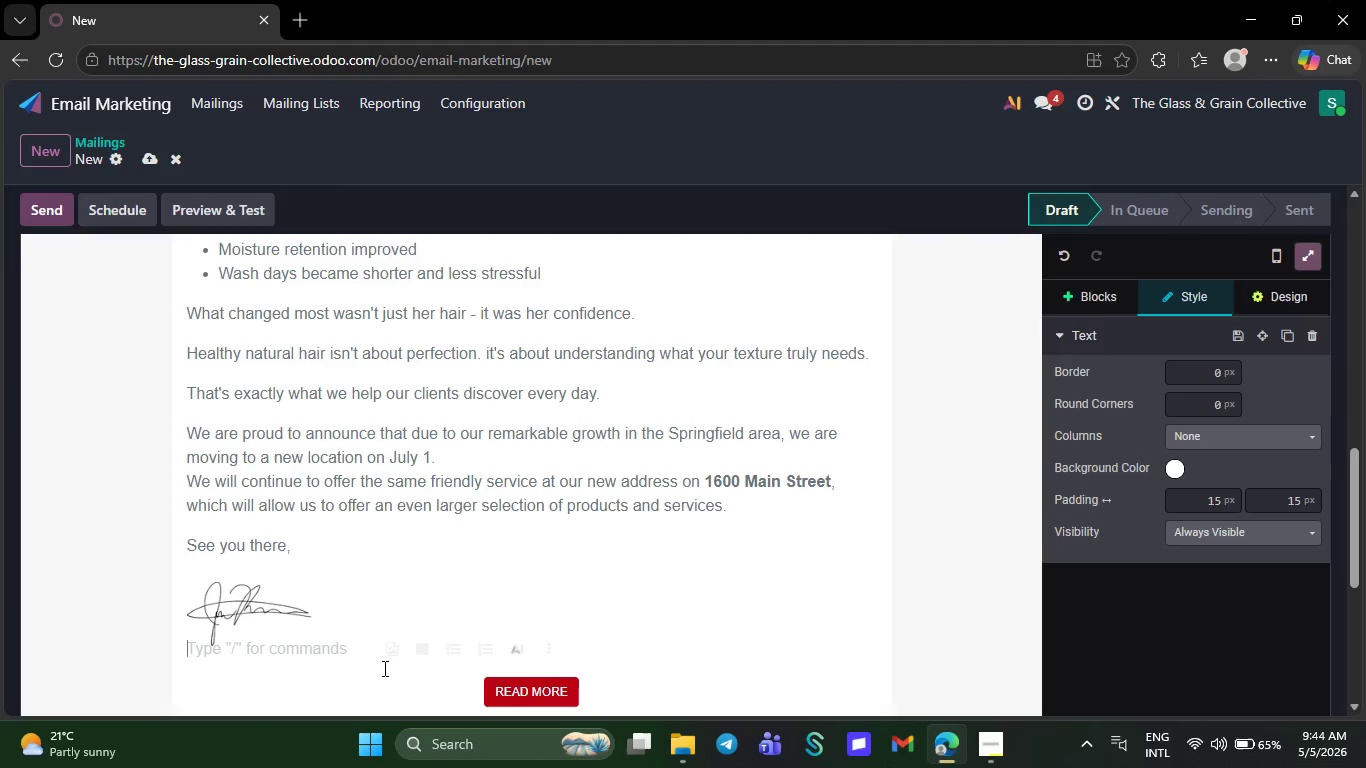 
key(Backspace)
 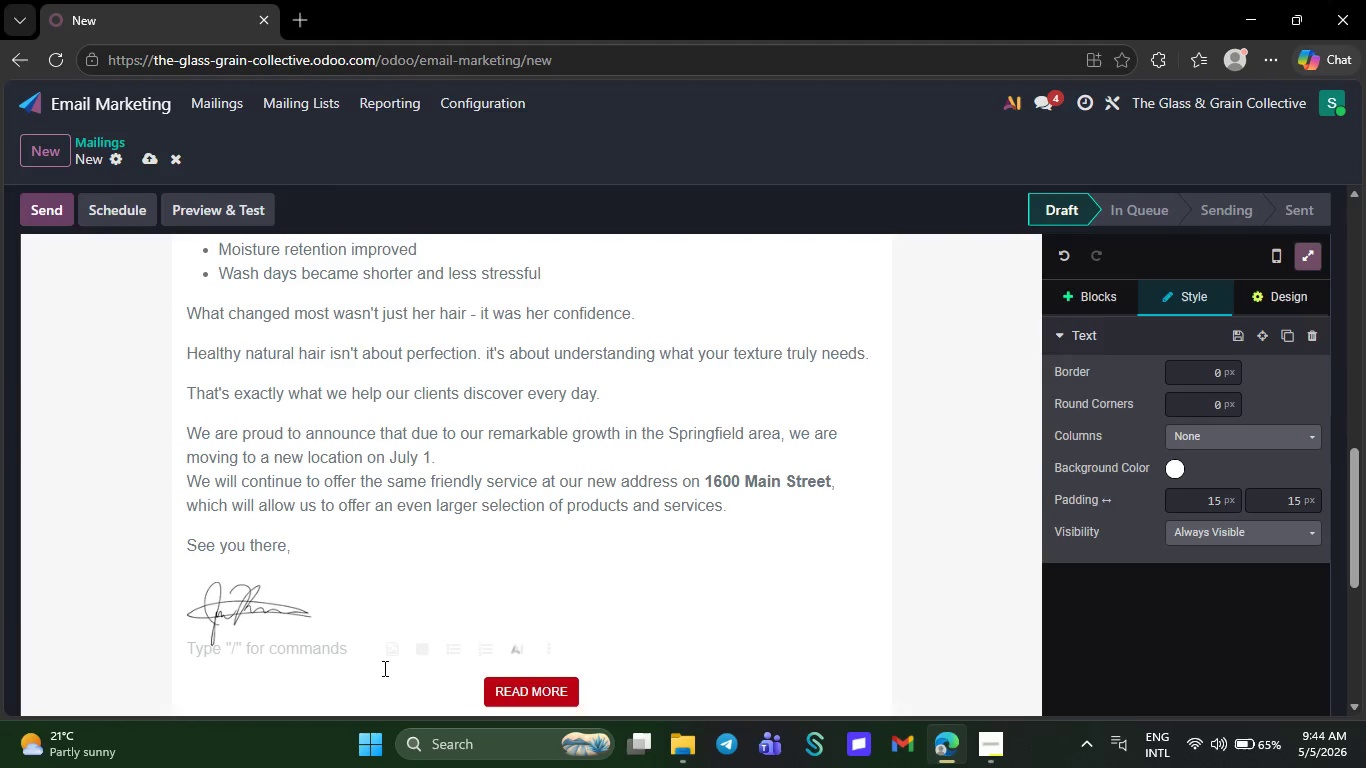 
key(Backspace)
 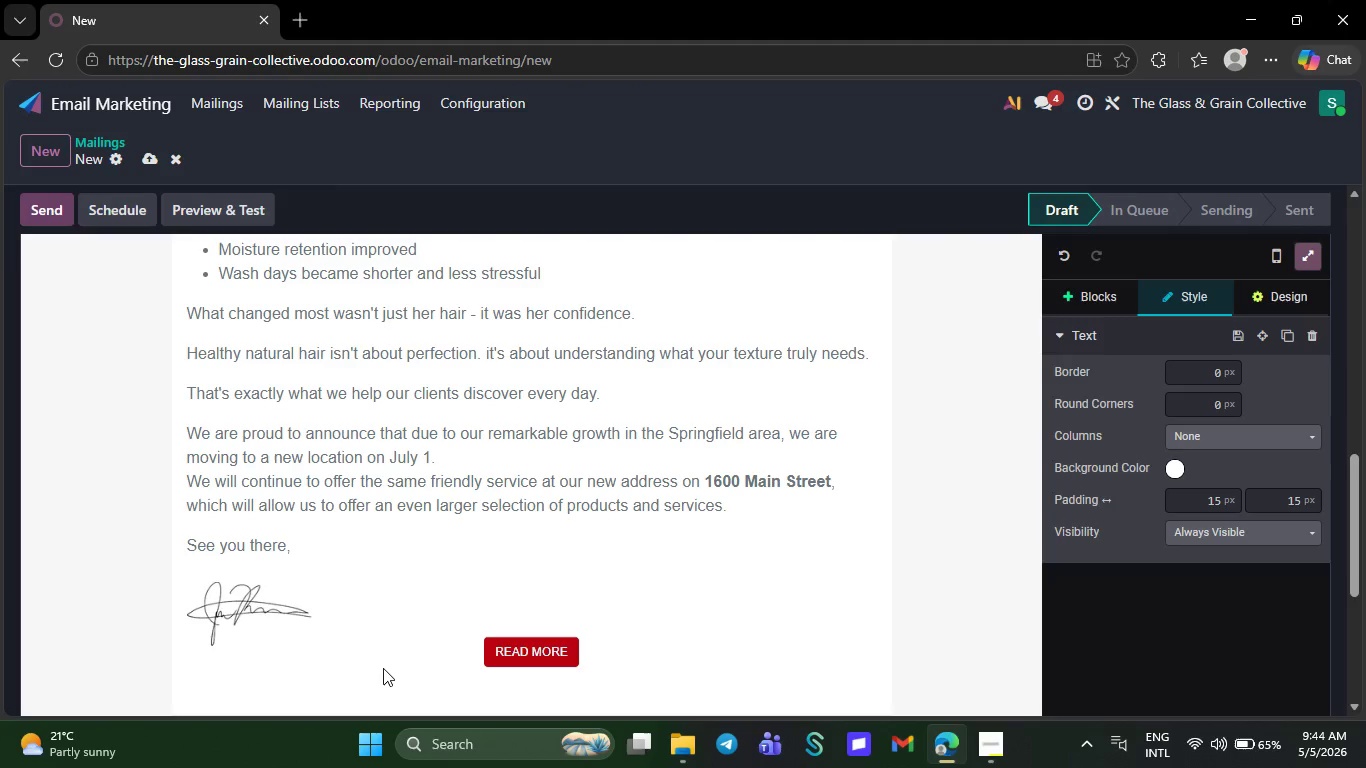 
wait(5.2)
 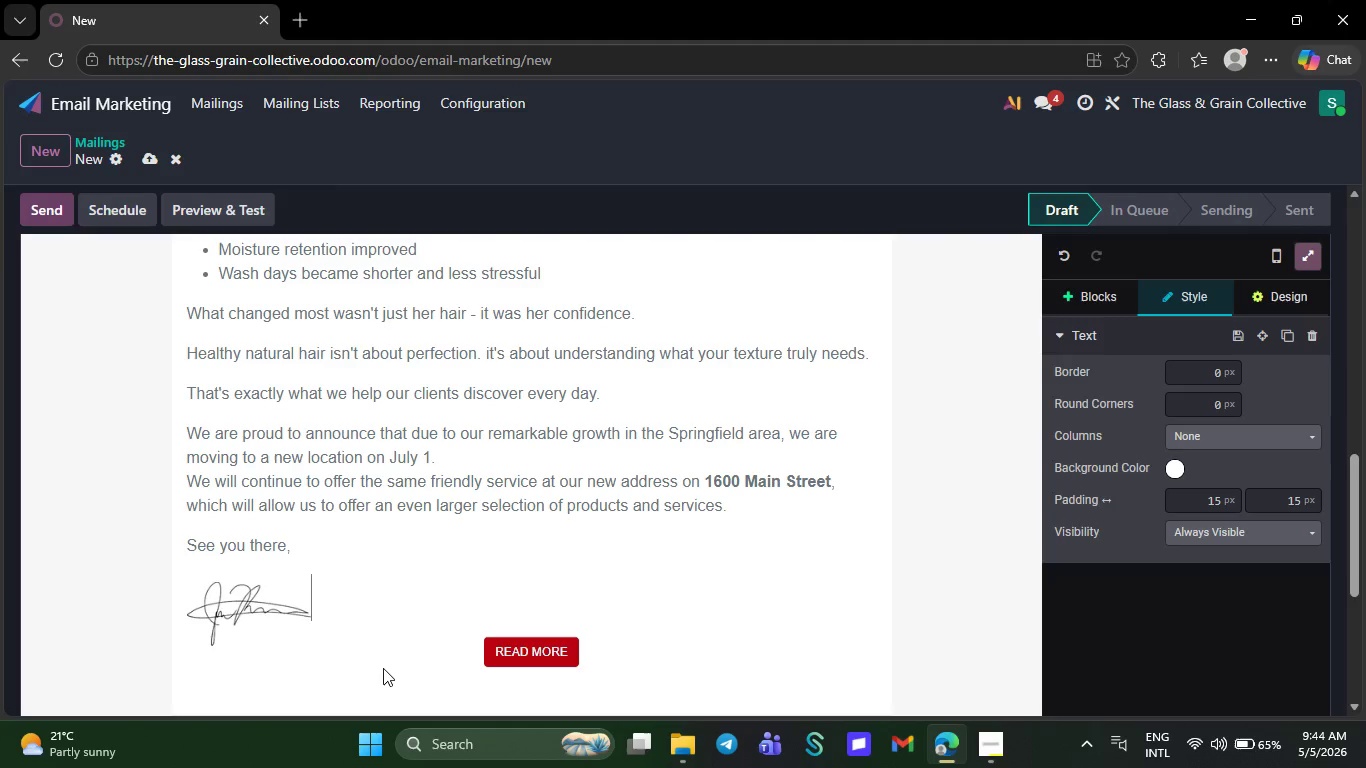 
key(Backspace)
 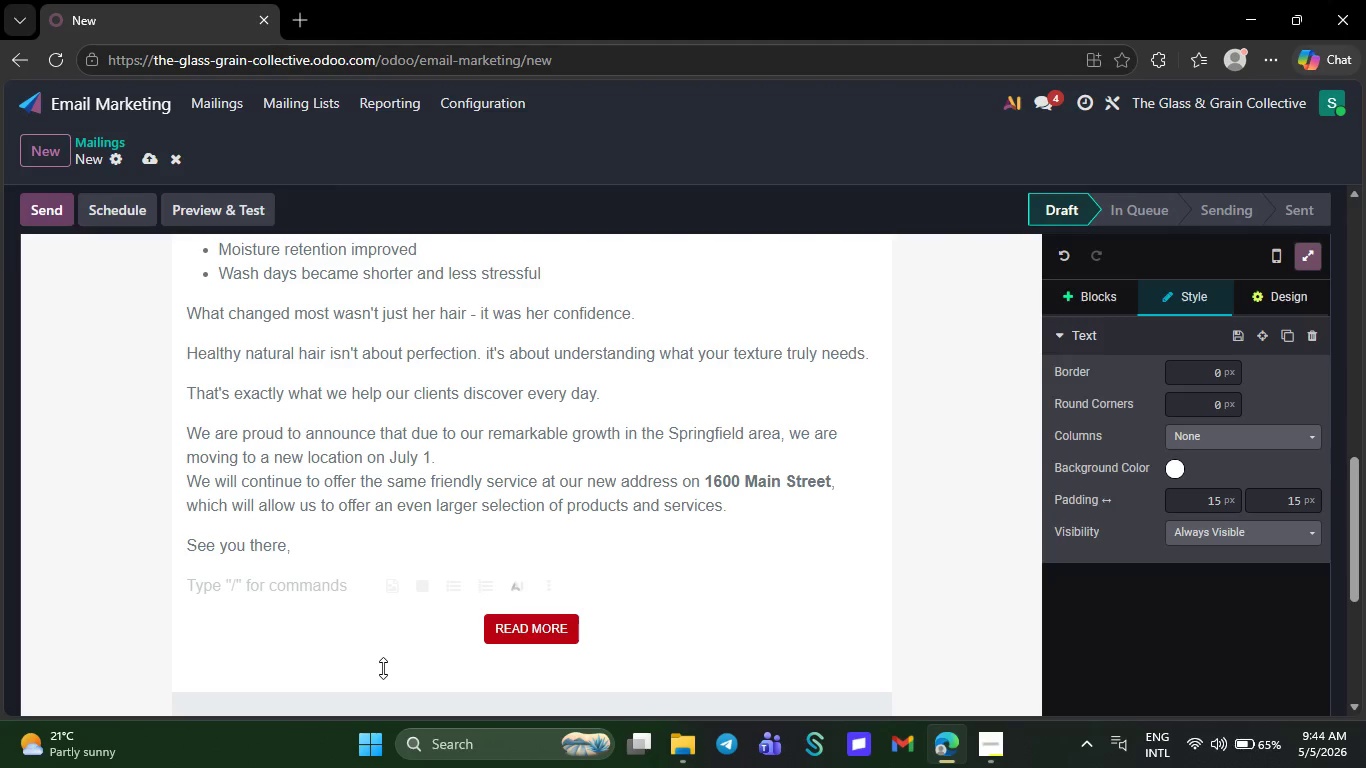 
key(Backspace)
 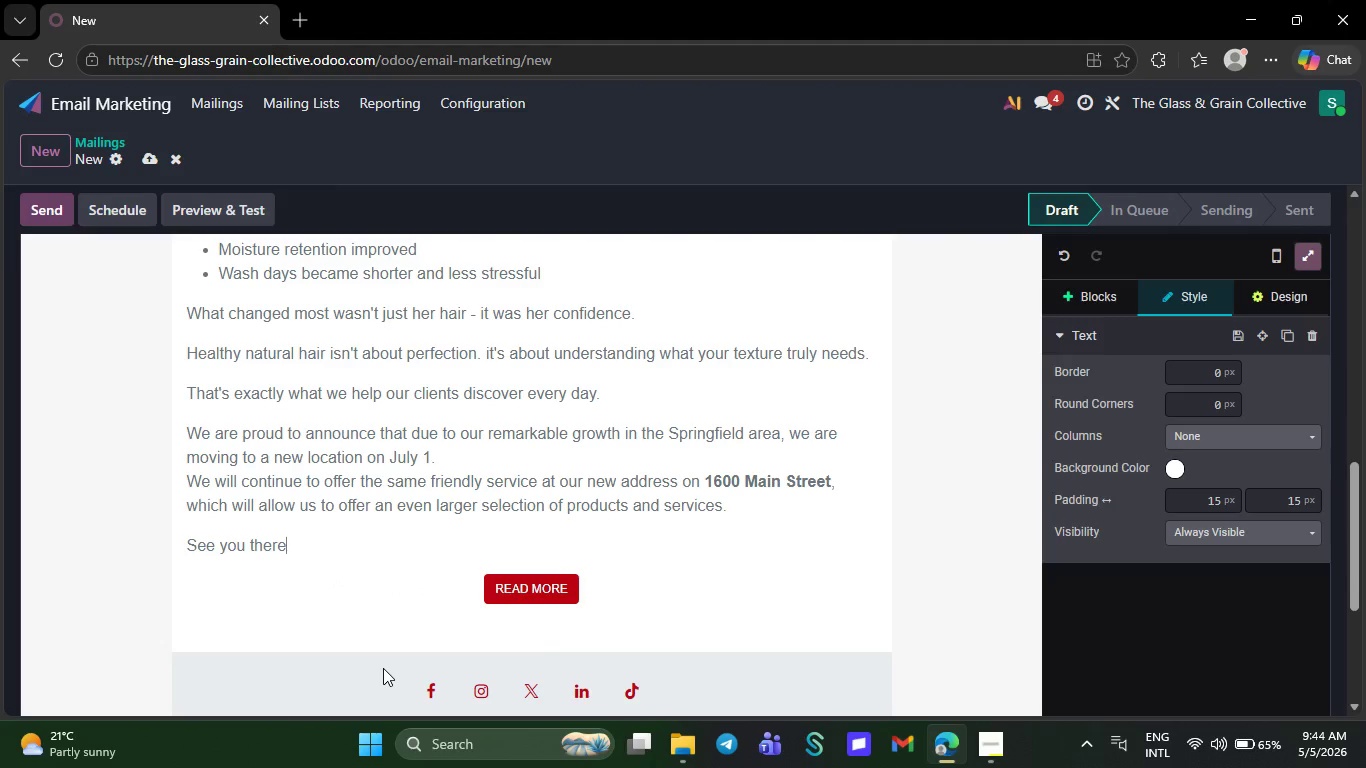 
key(Backspace)
 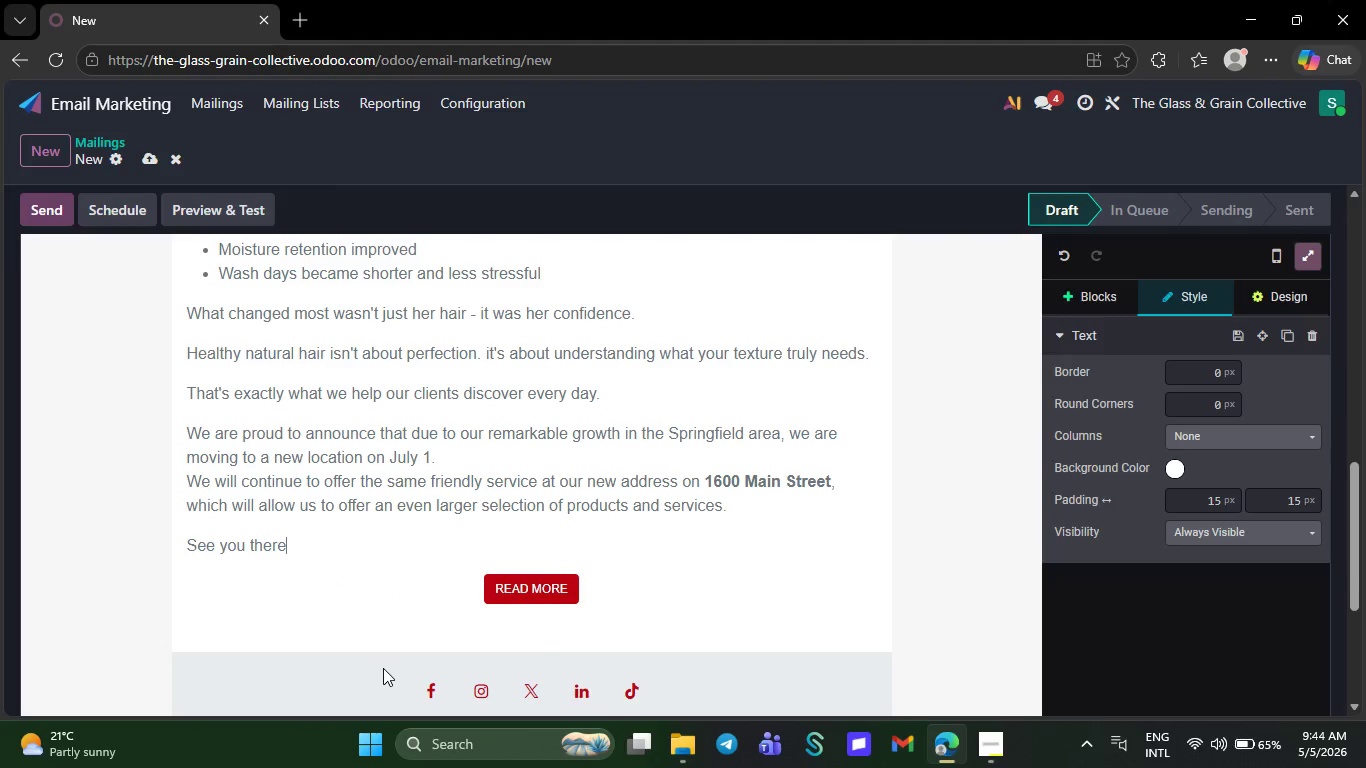 
key(Backspace)
 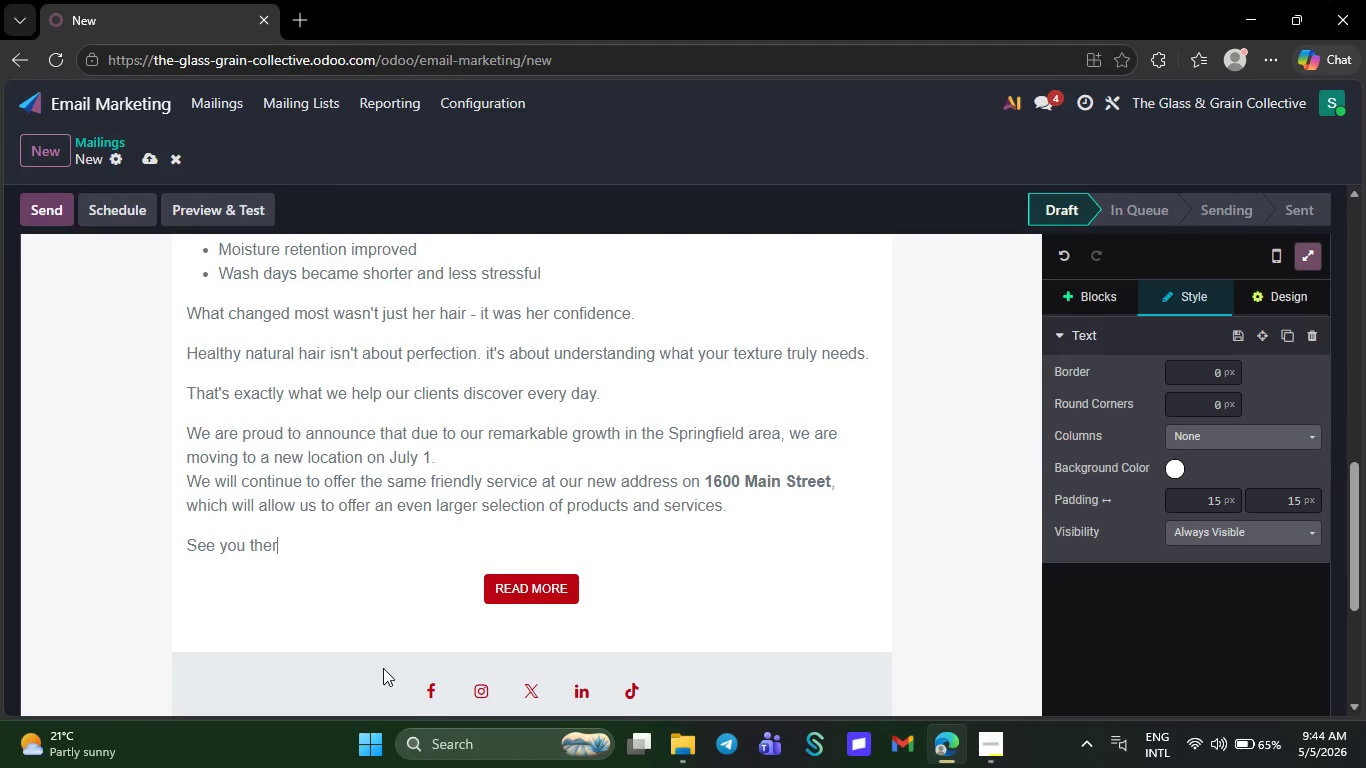 
key(Backspace)
 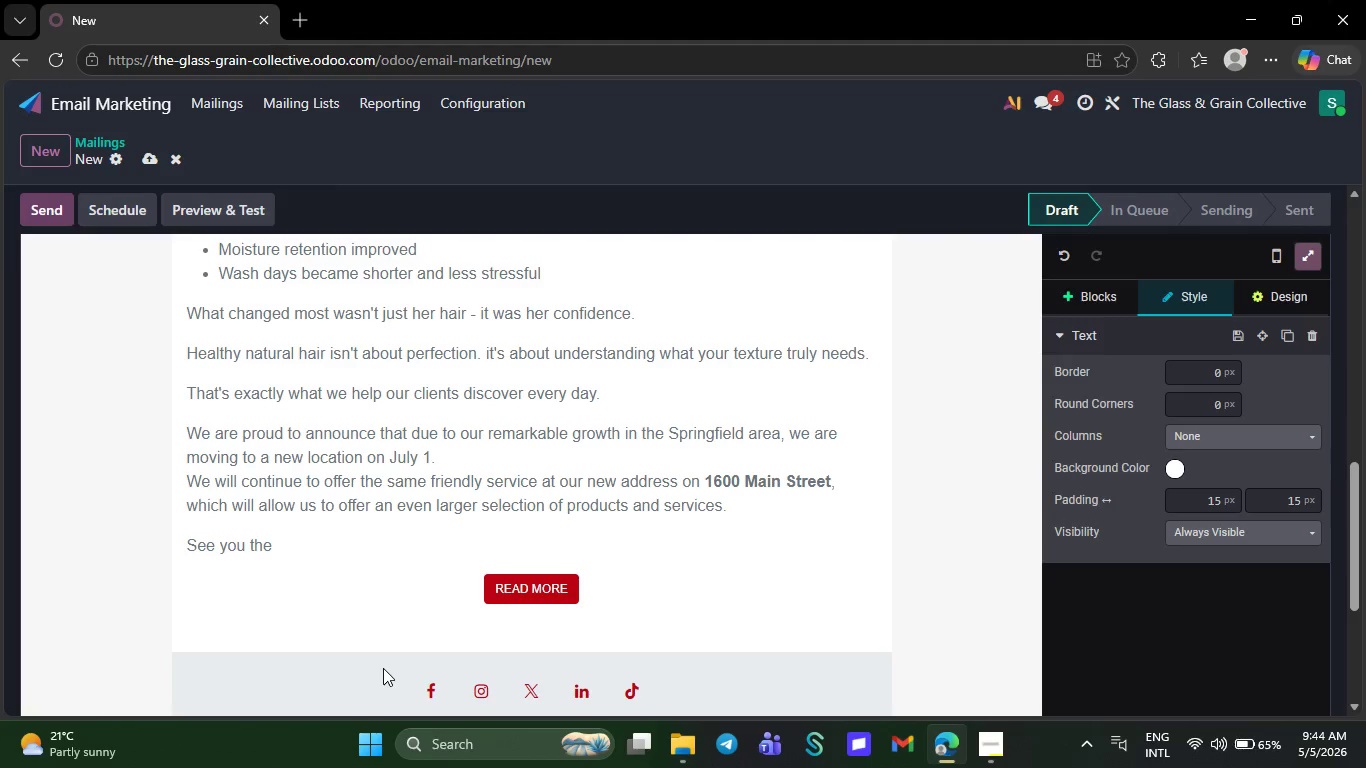 
key(Backspace)
 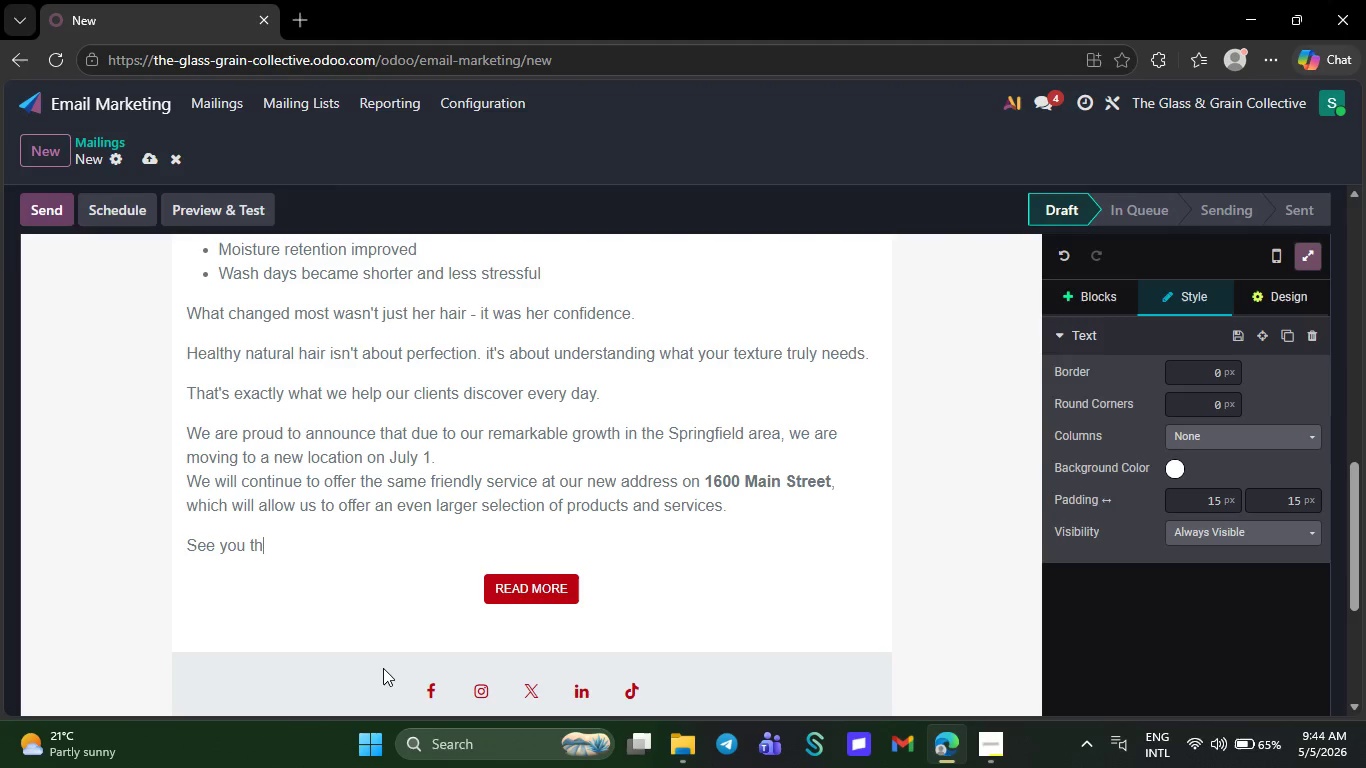 
key(Backspace)
 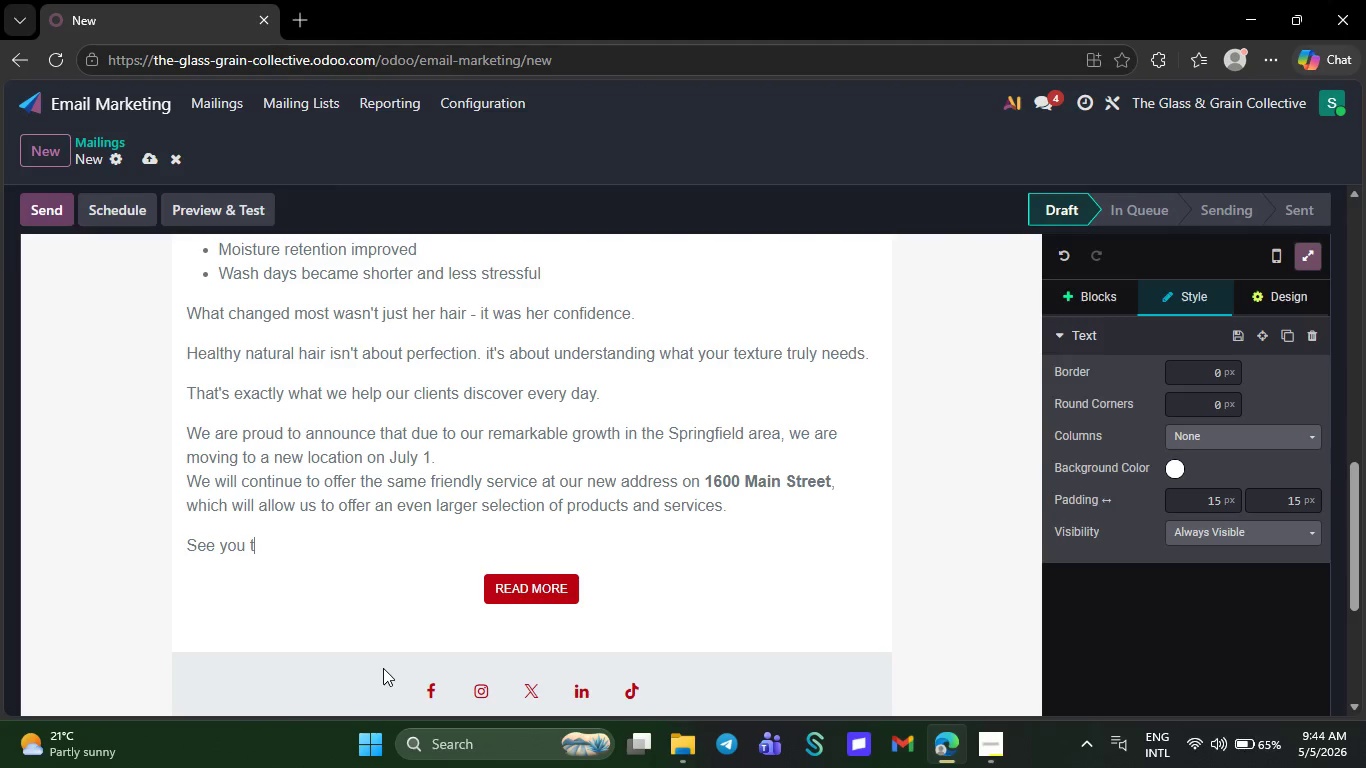 
key(Backspace)
 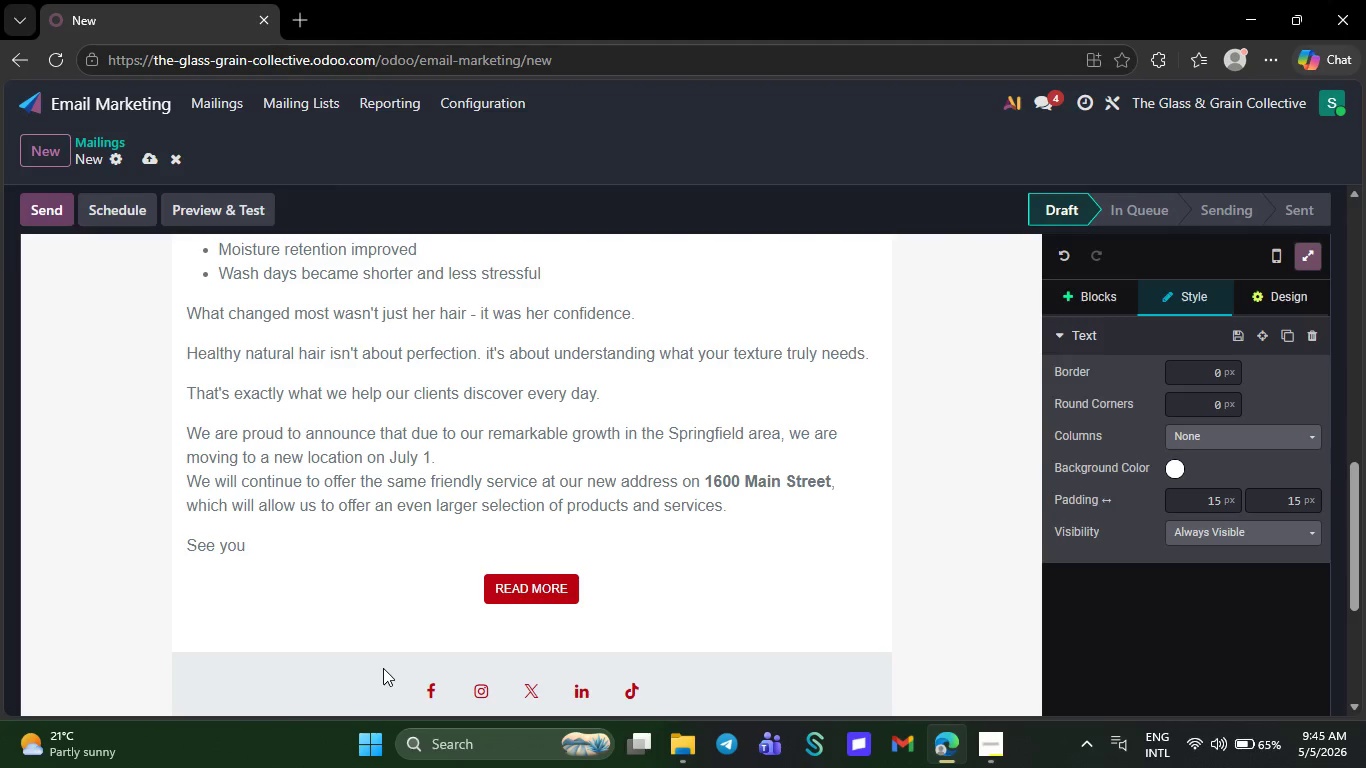 
key(Backspace)
 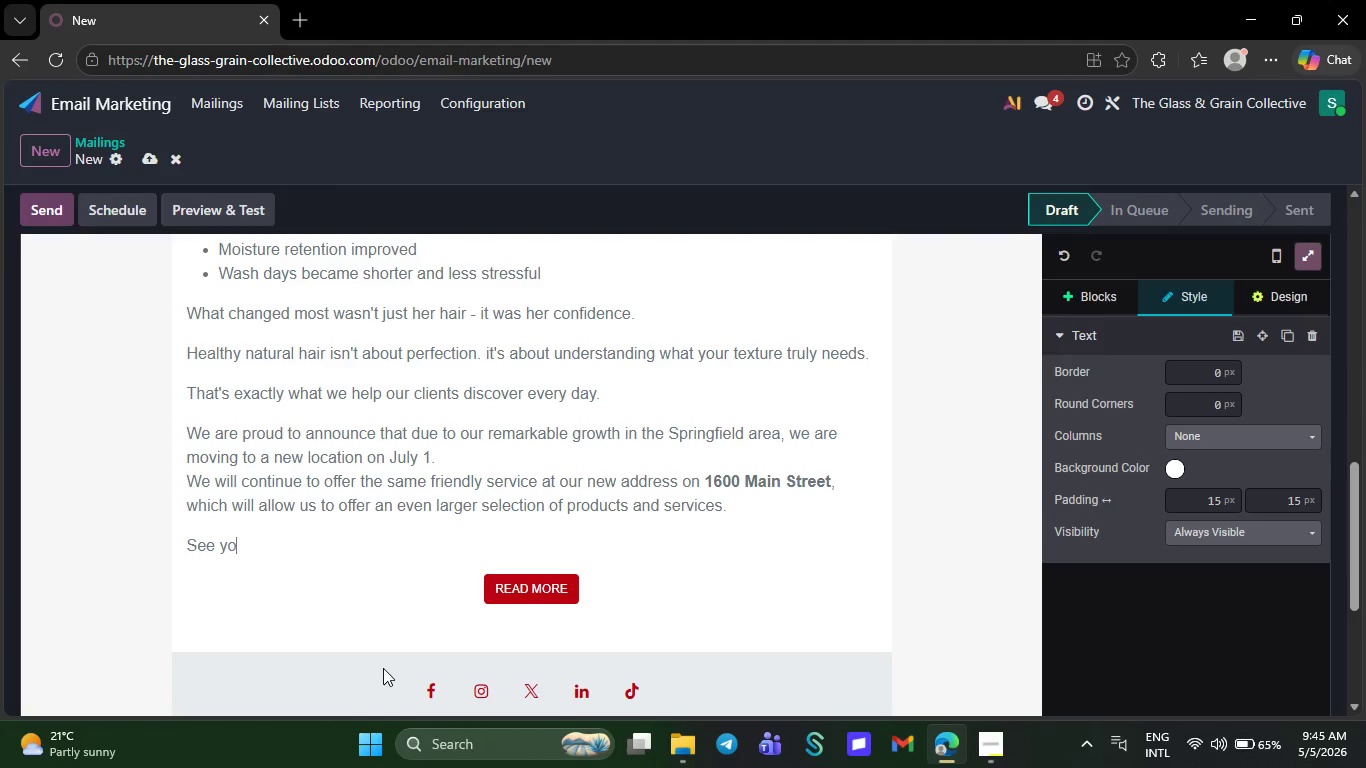 
key(Backspace)
 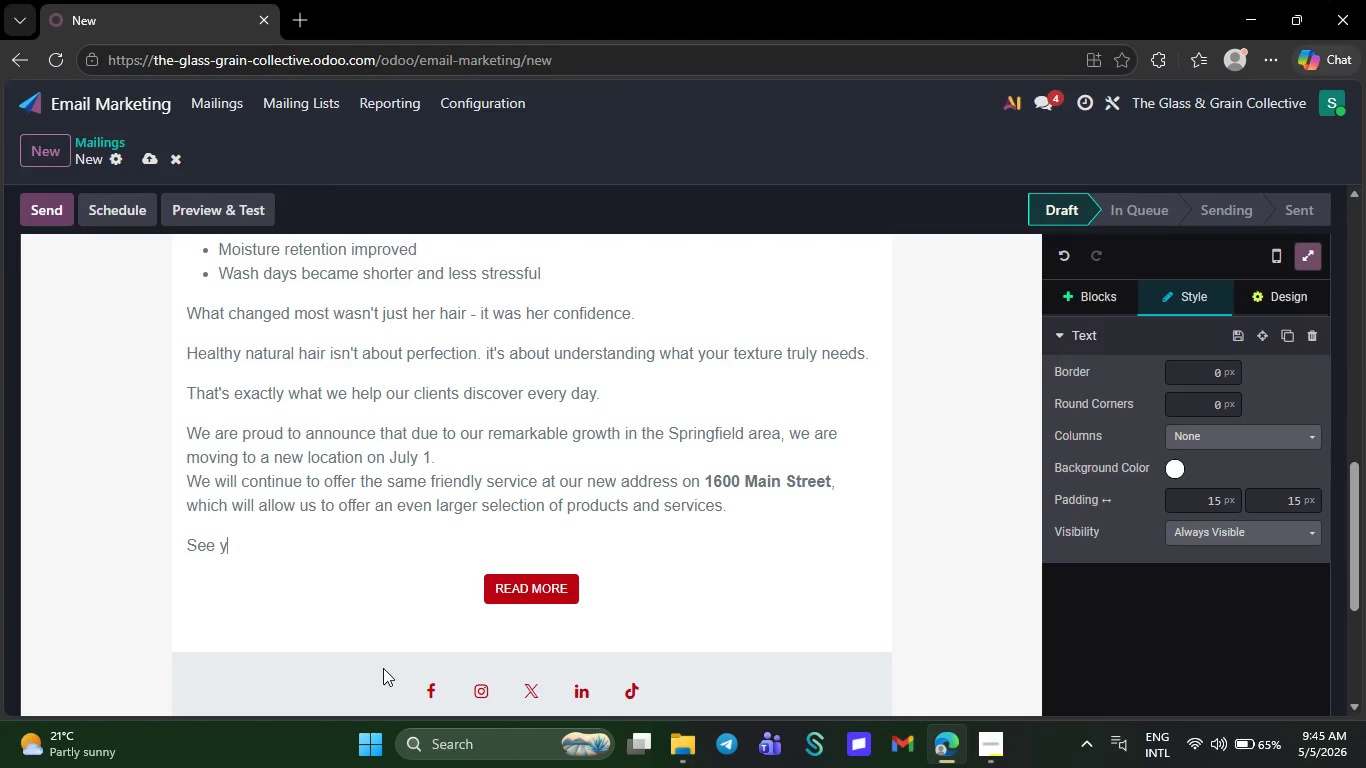 
key(Backspace)
 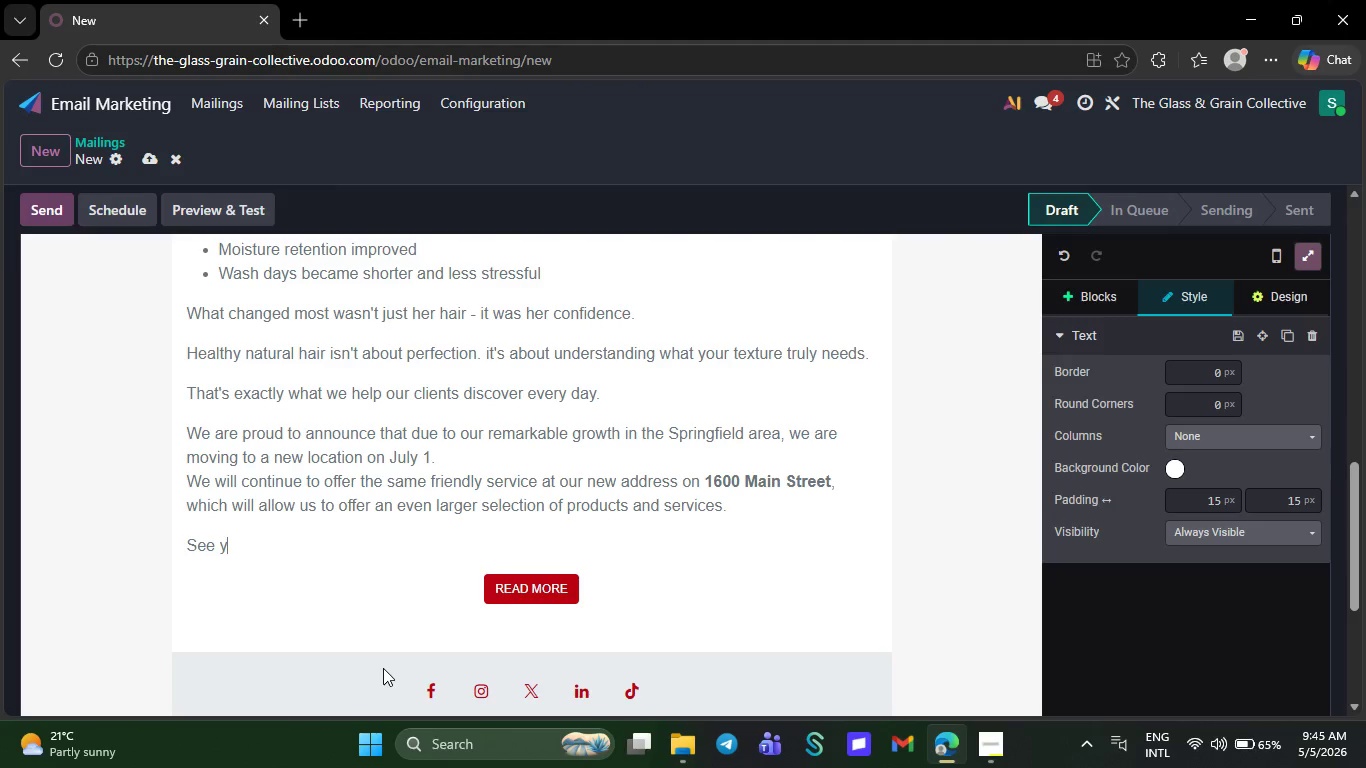 
key(Backspace)
 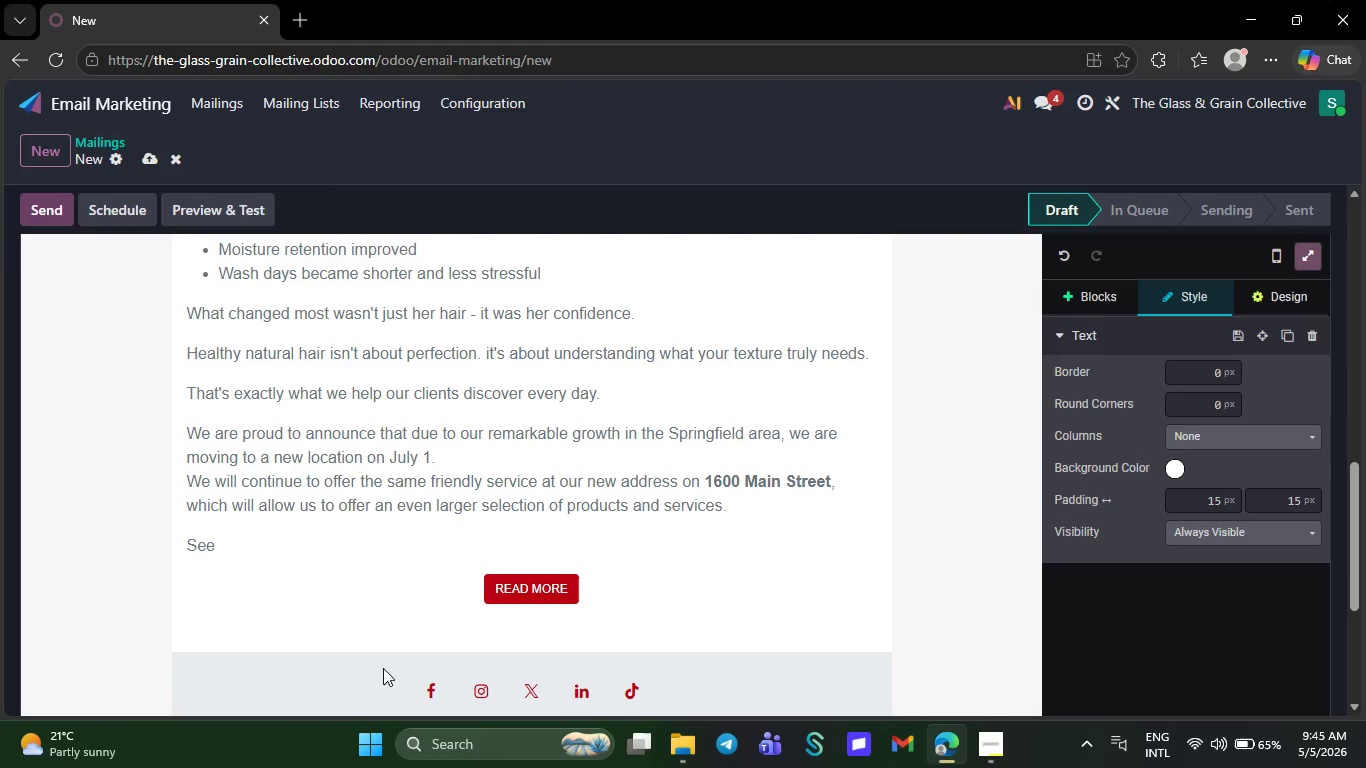 
key(Backspace)
 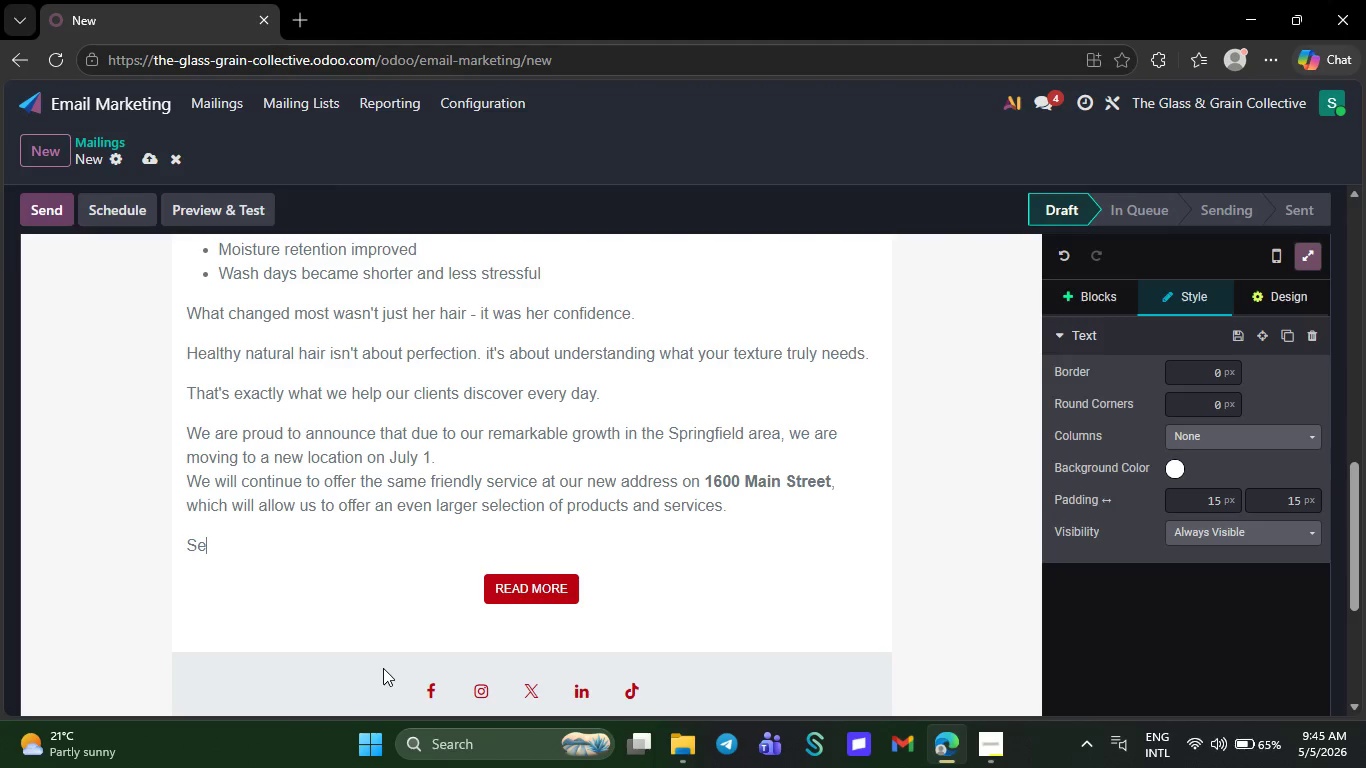 
key(Backspace)
 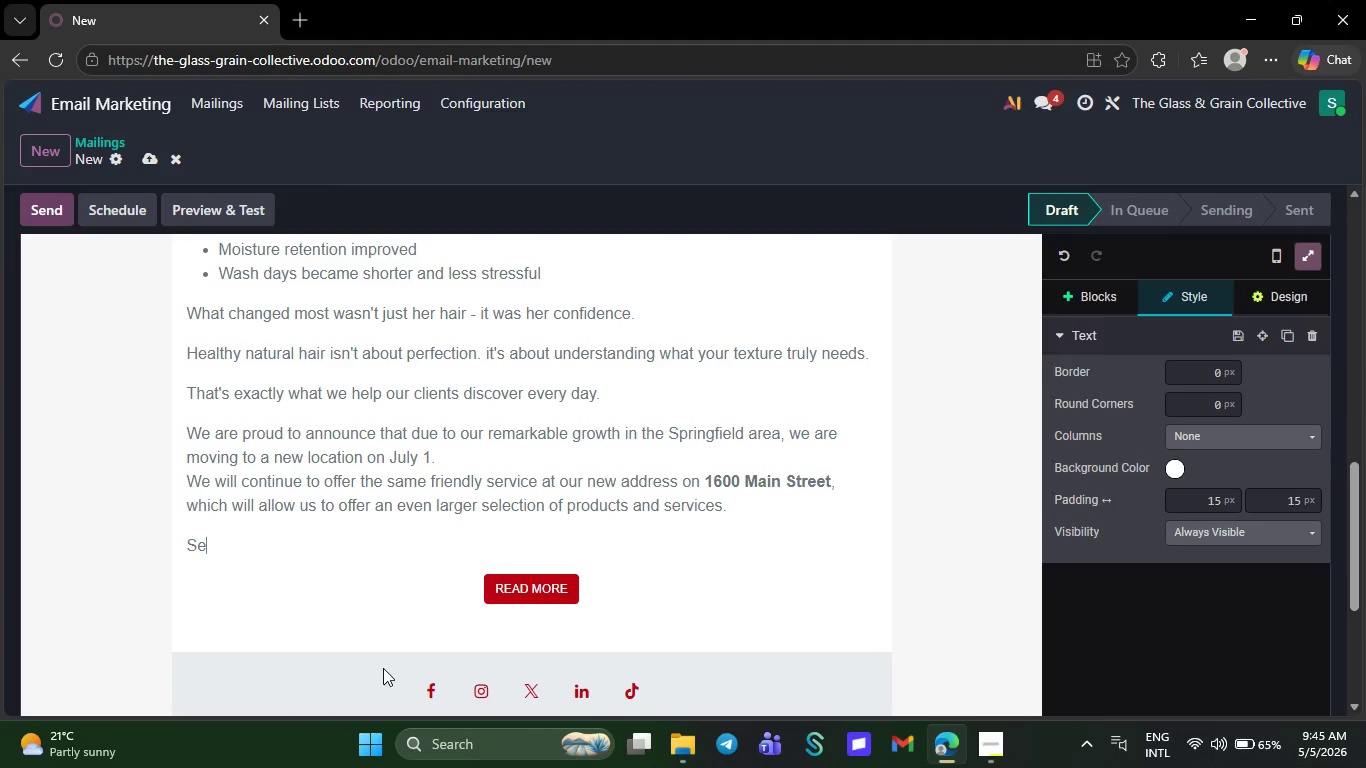 
key(Backspace)
 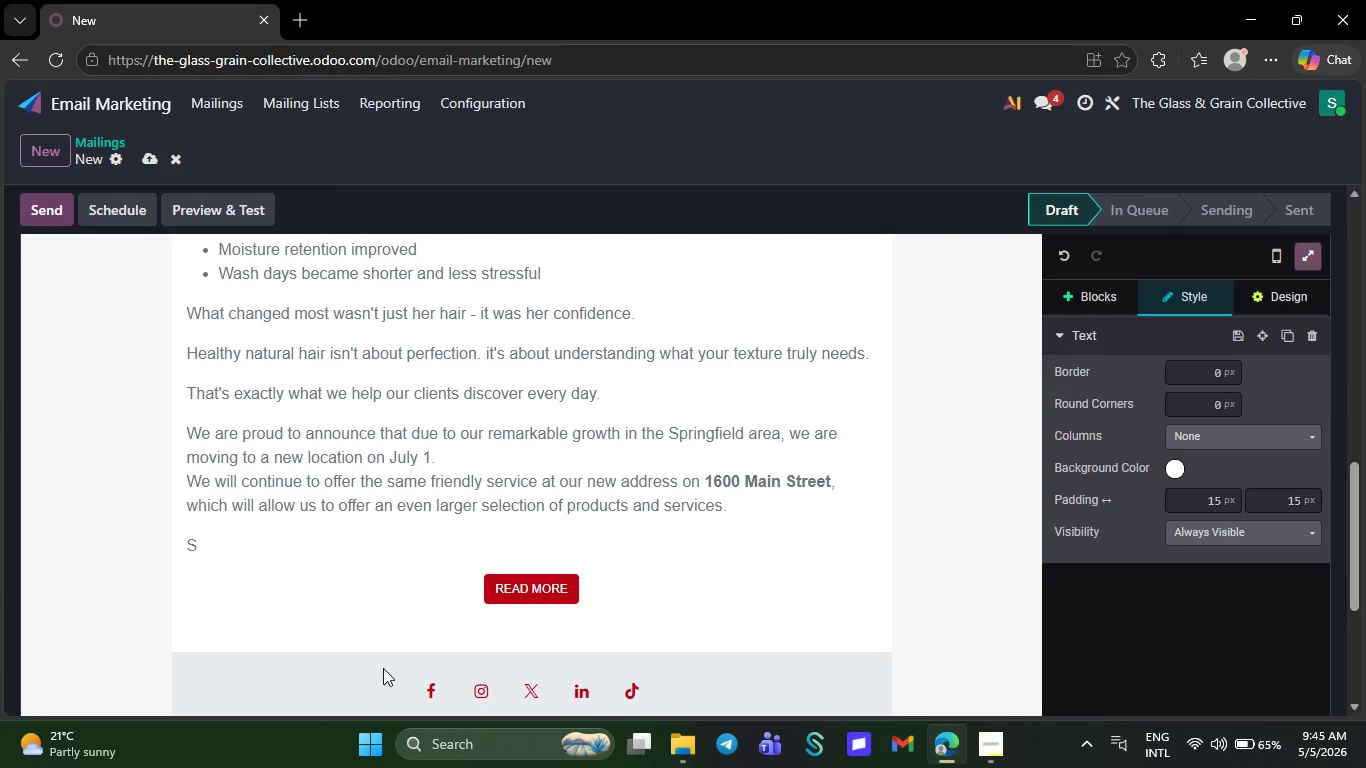 
key(Backspace)
 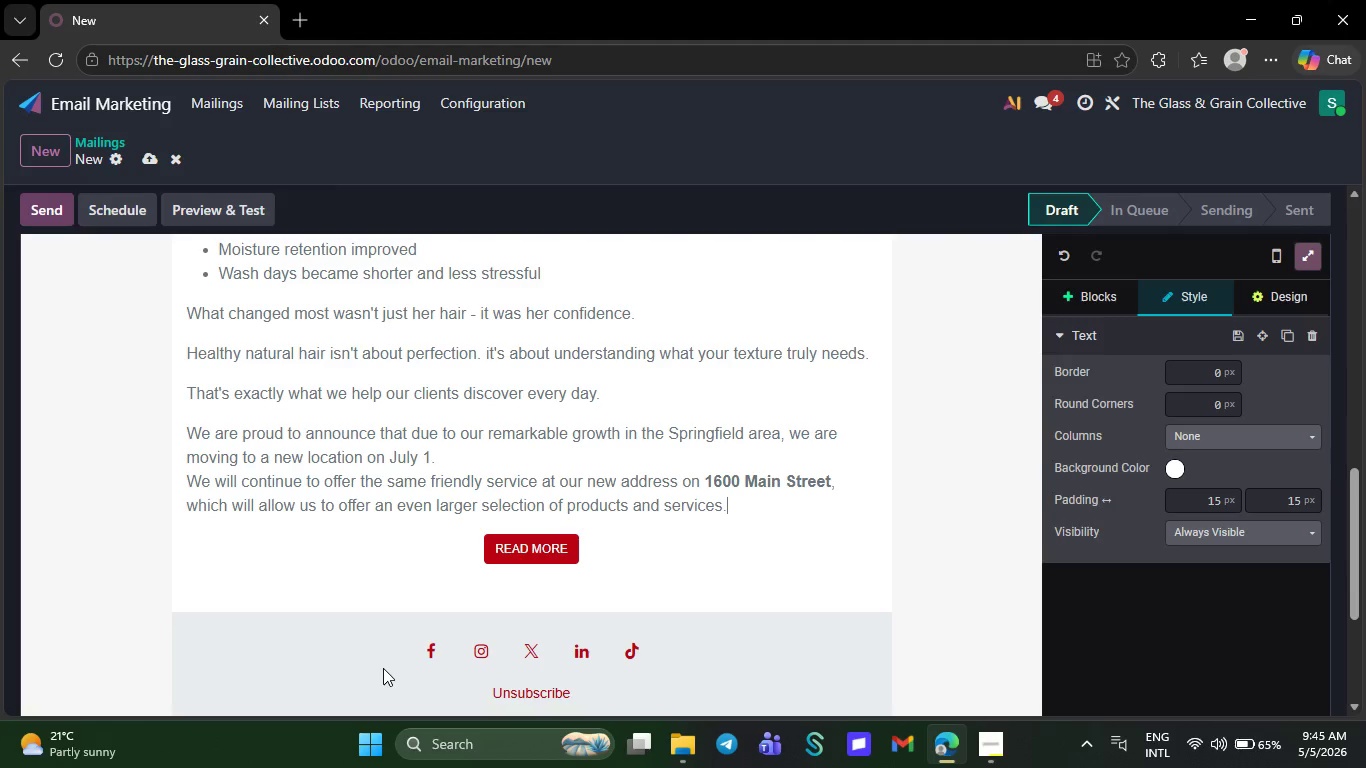 
key(Backspace)
 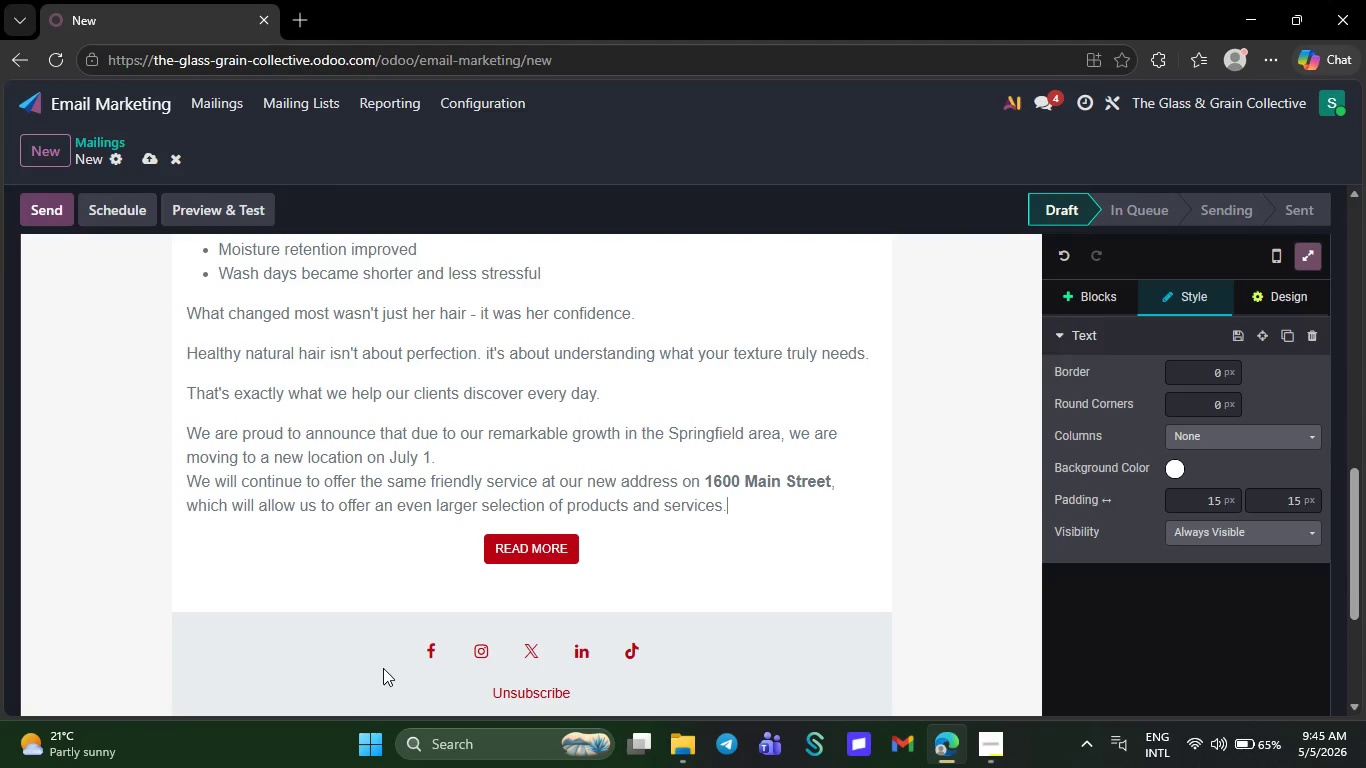 
key(Backspace)
 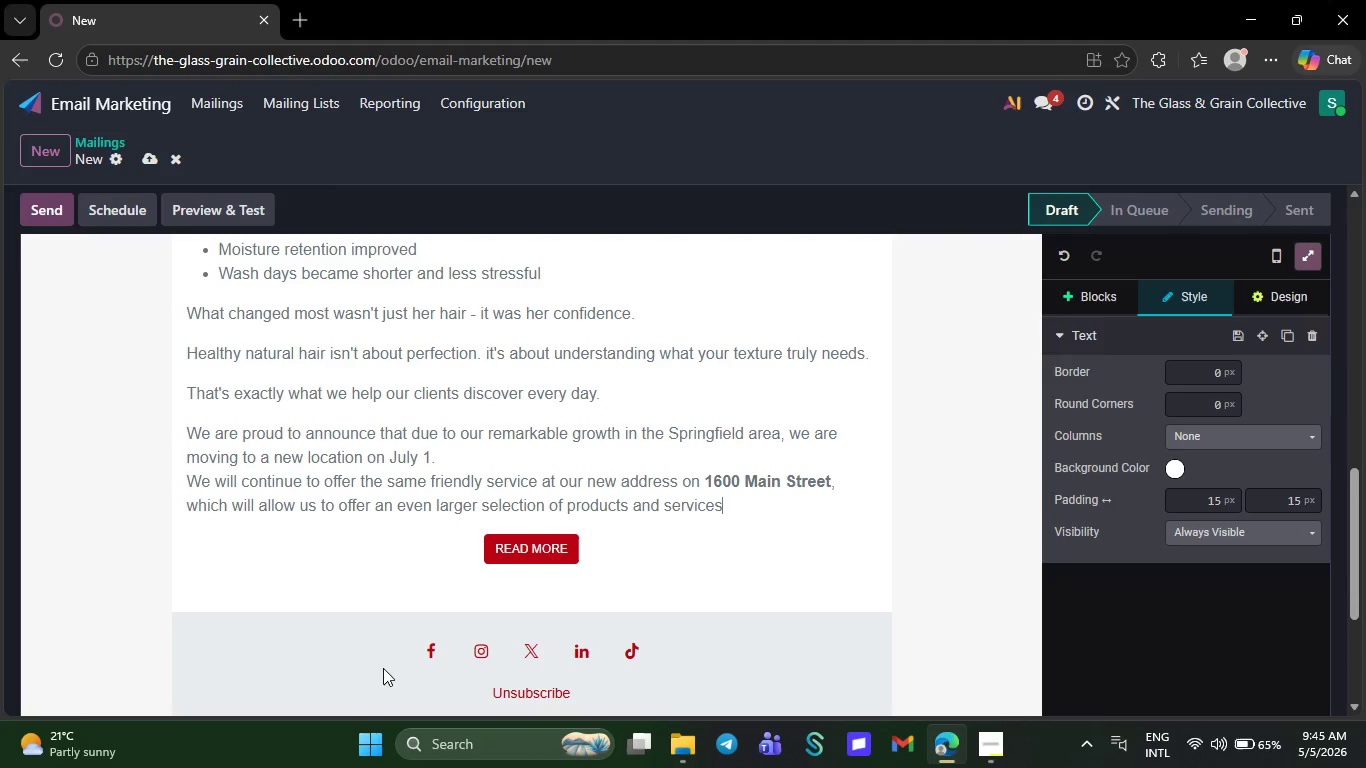 
key(Backspace)
 